 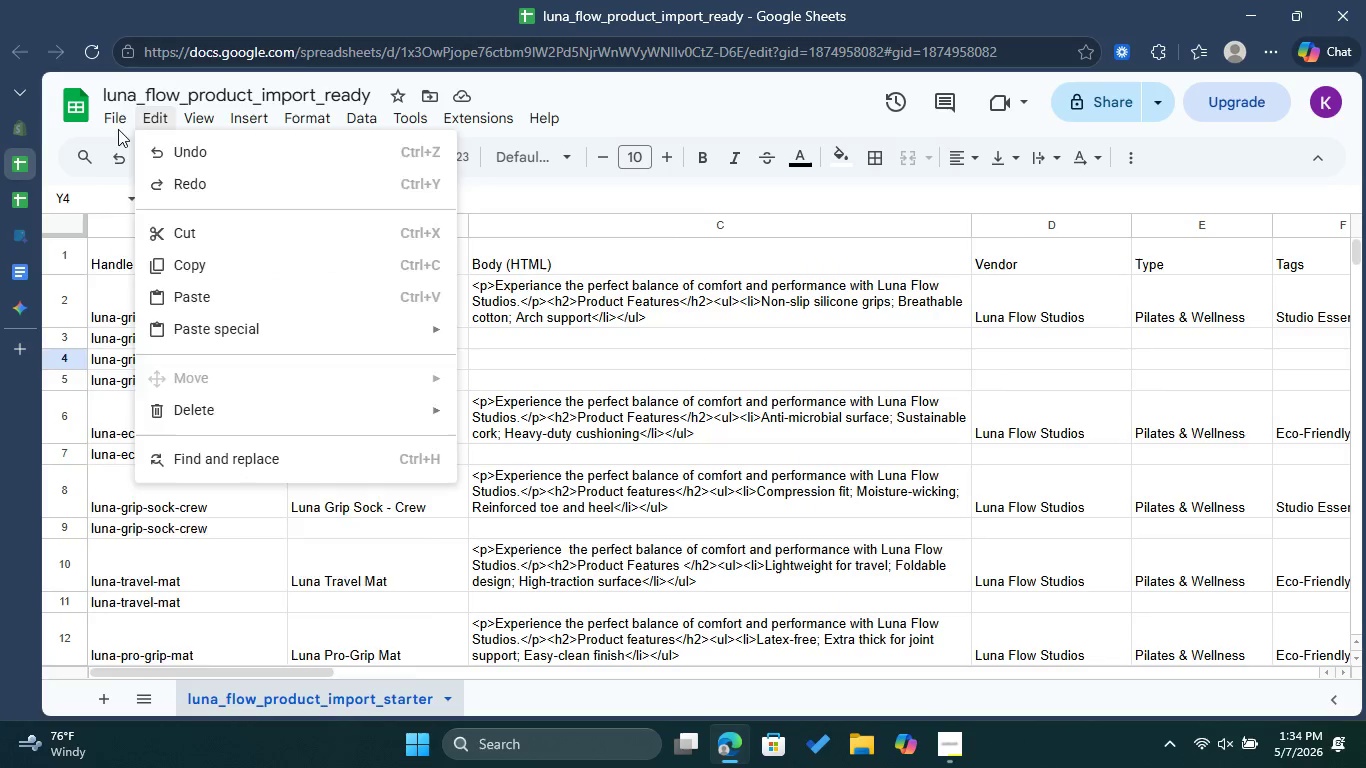 
left_click([496, 486])
 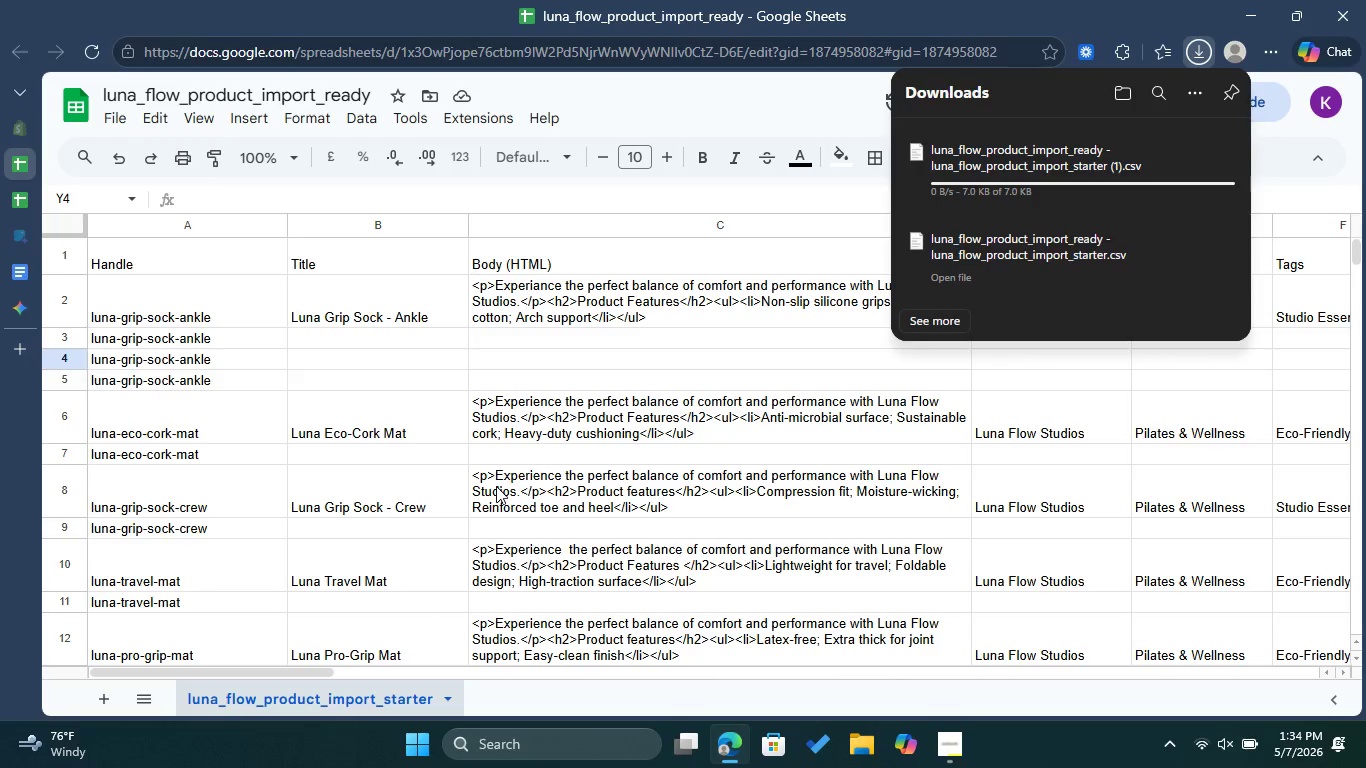 
wait(5.73)
 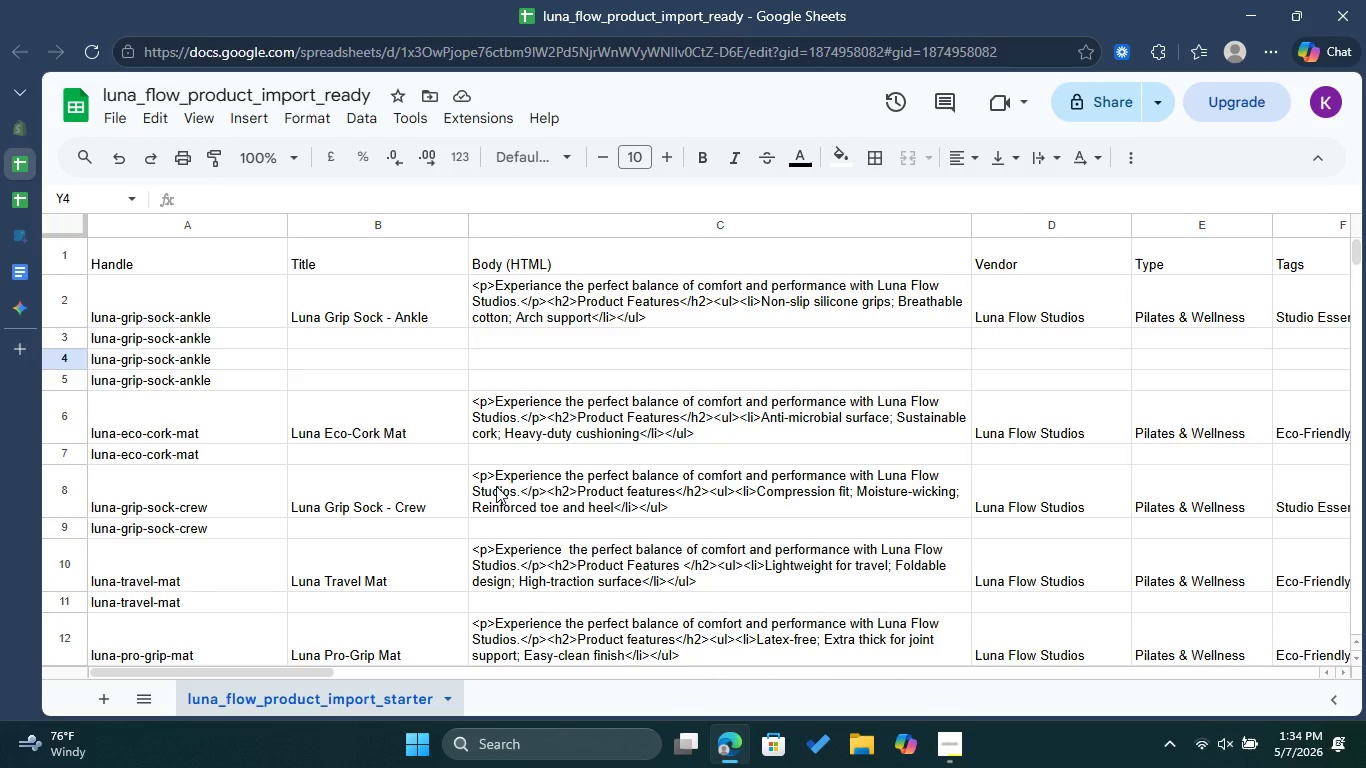 
left_click([15, 115])
 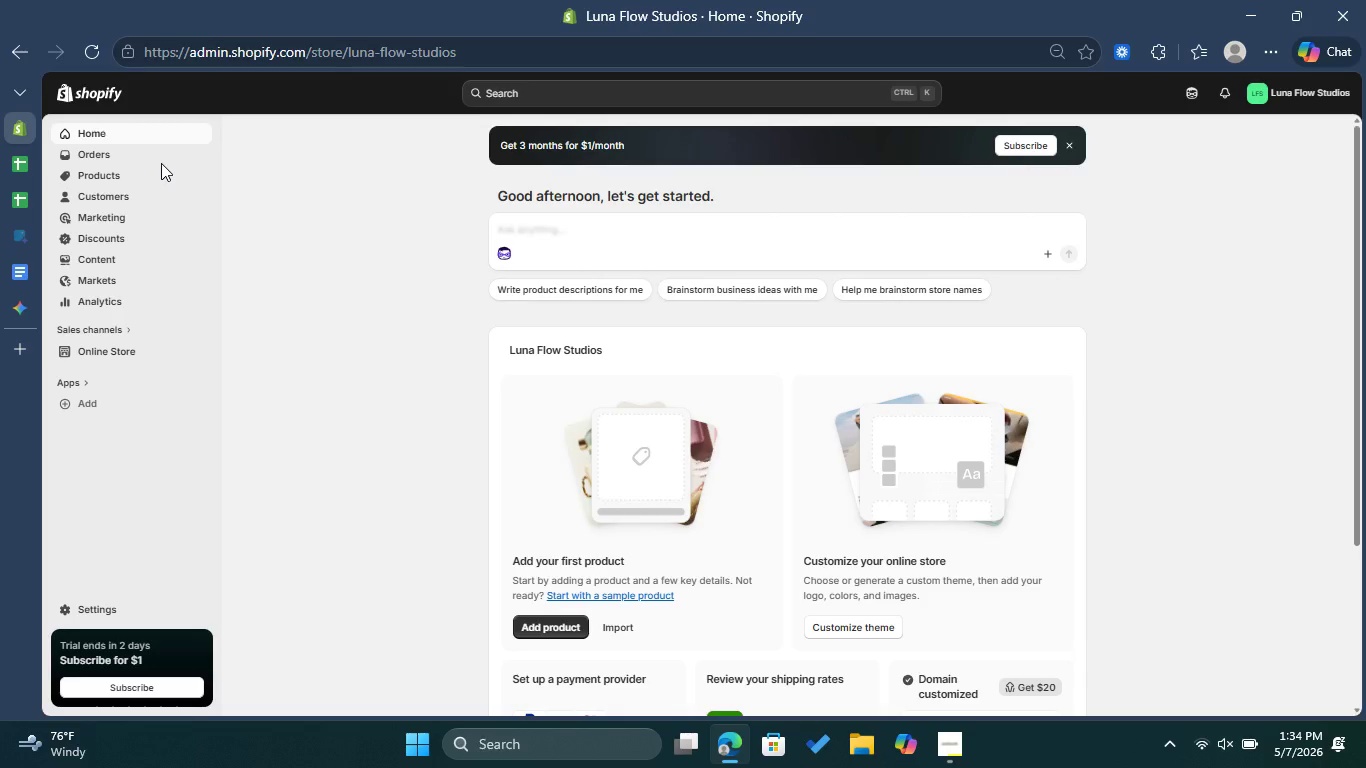 
left_click([114, 173])
 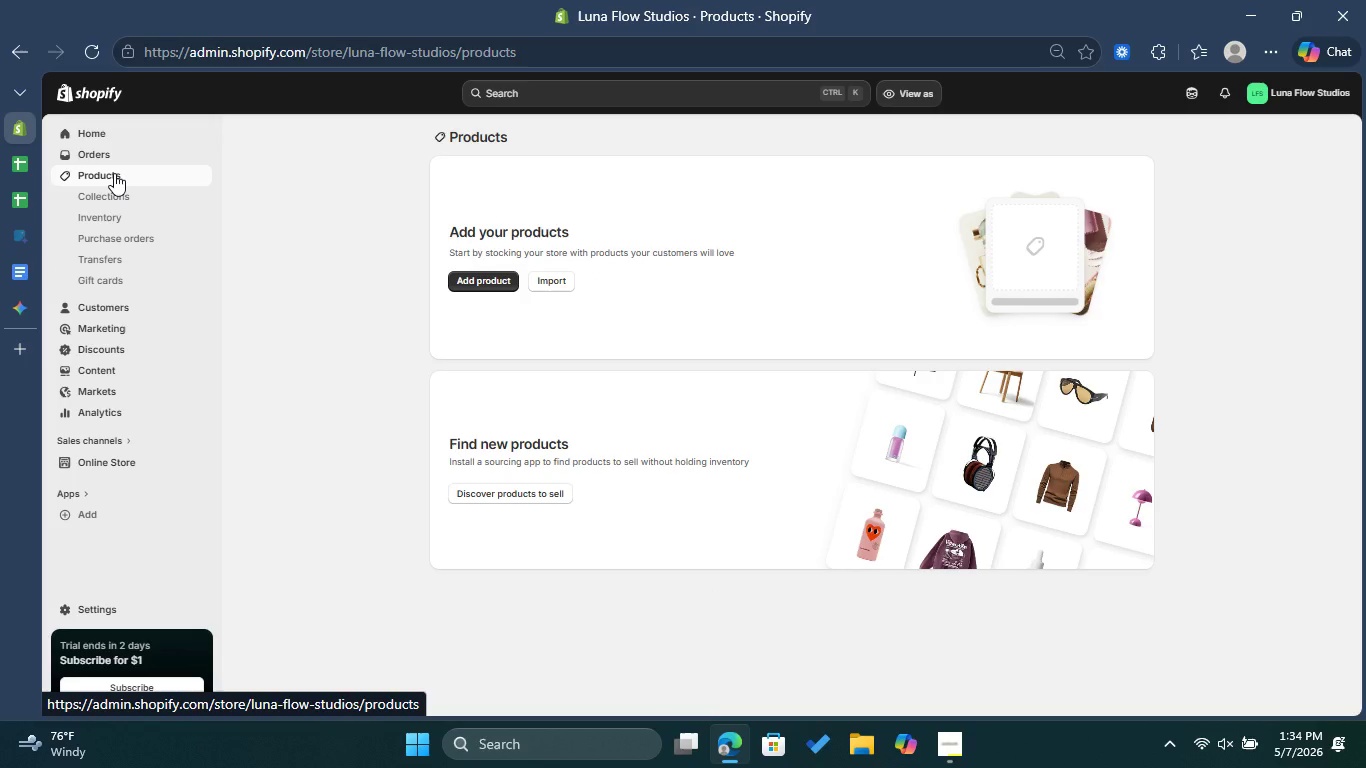 
wait(14.36)
 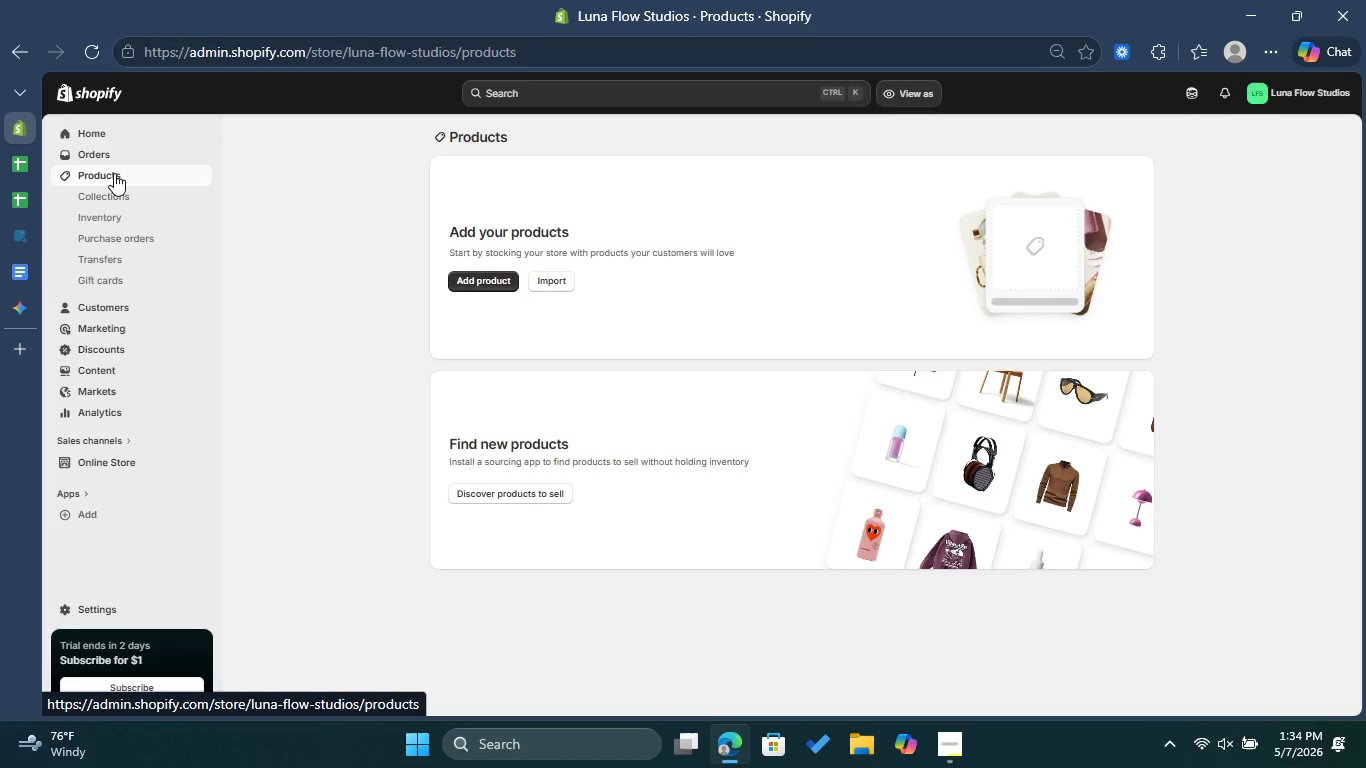 
left_click([558, 284])
 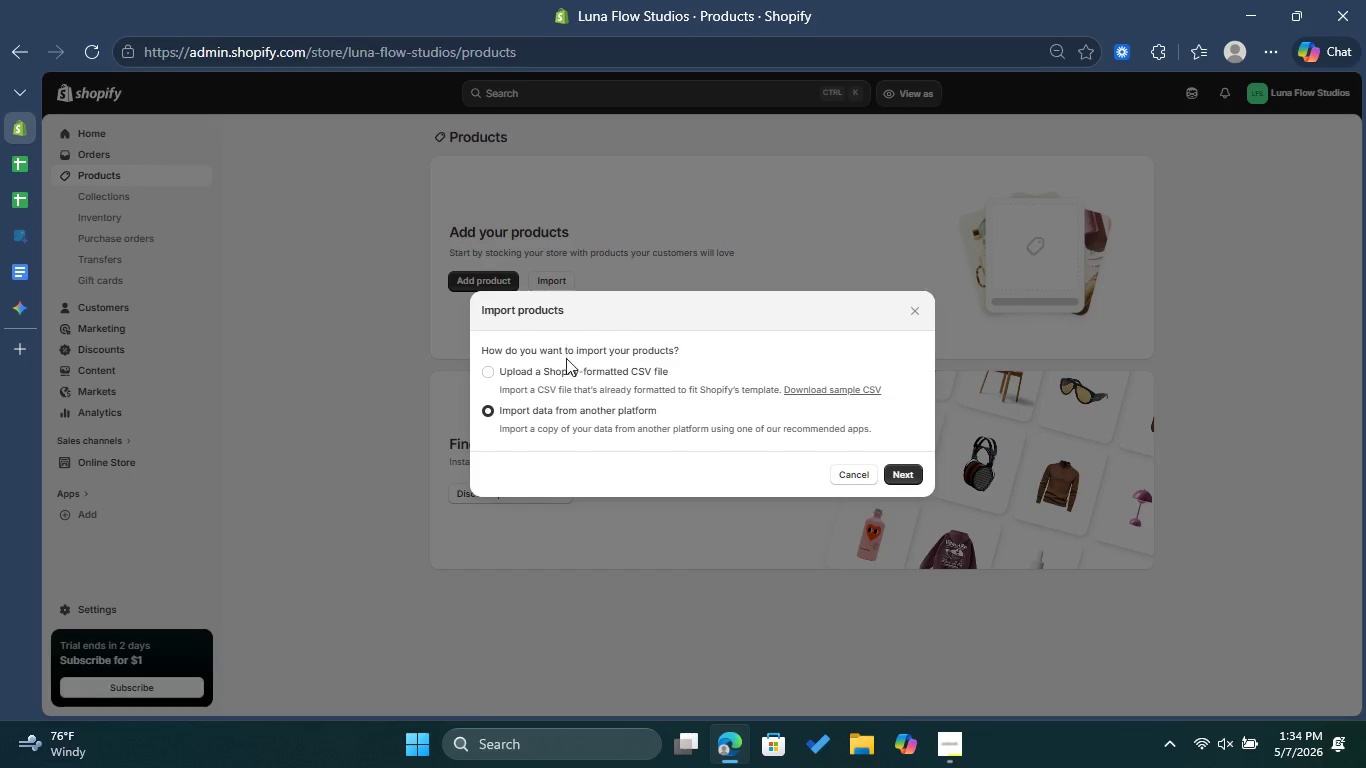 
left_click([568, 368])
 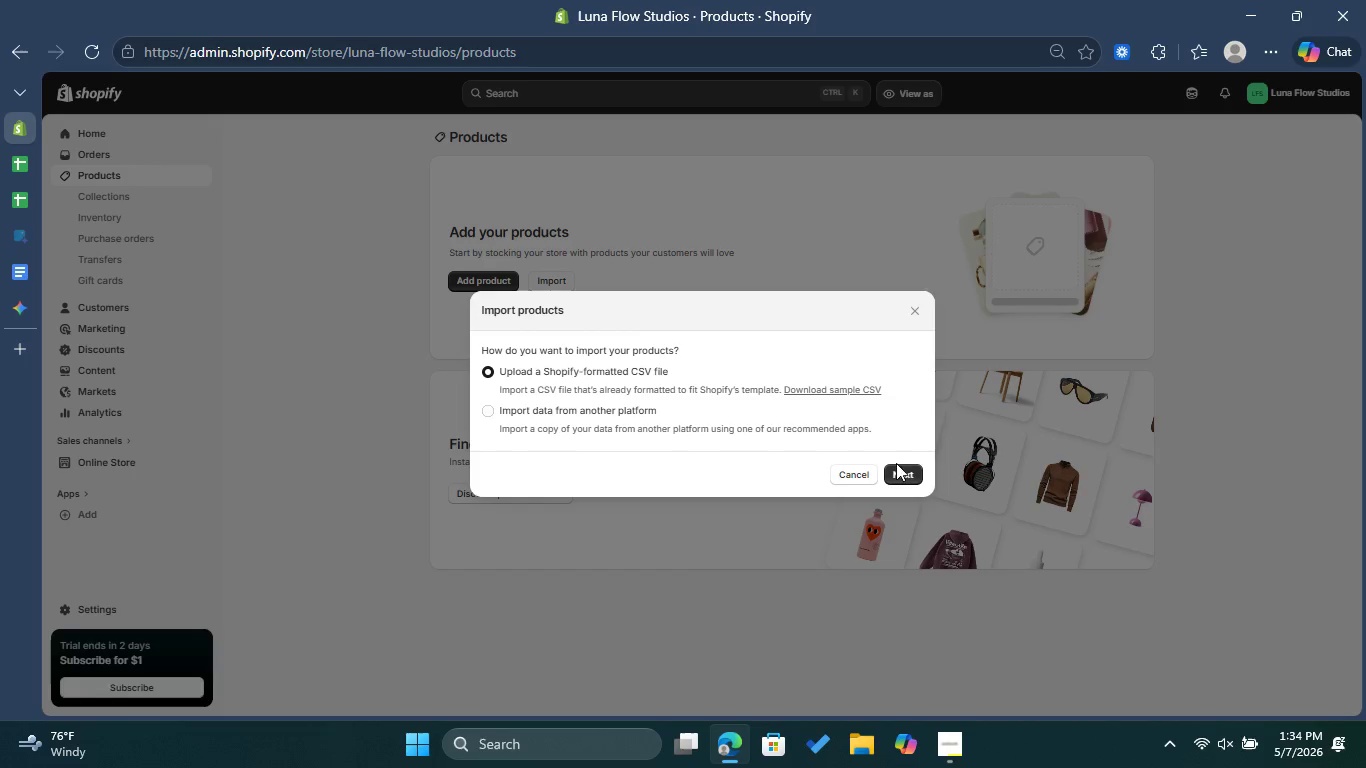 
left_click([904, 476])
 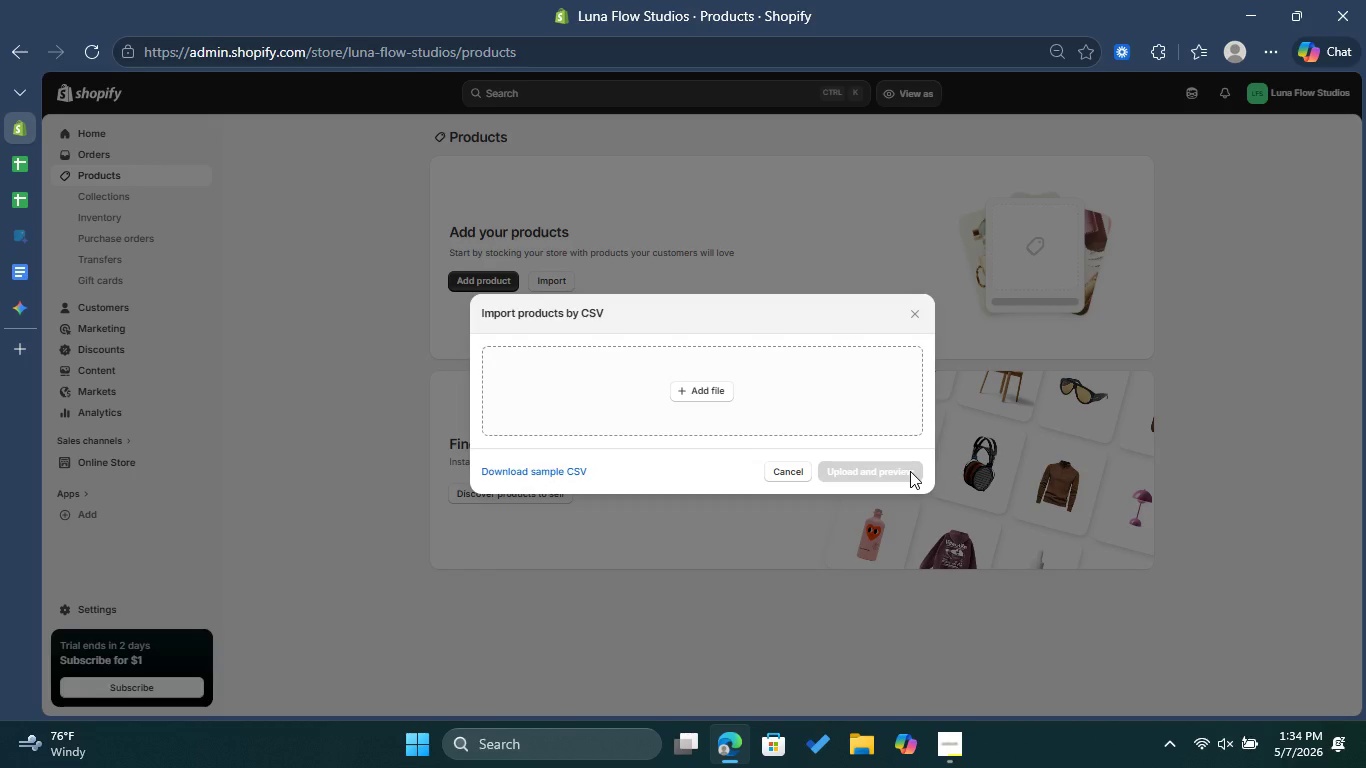 
left_click([718, 389])
 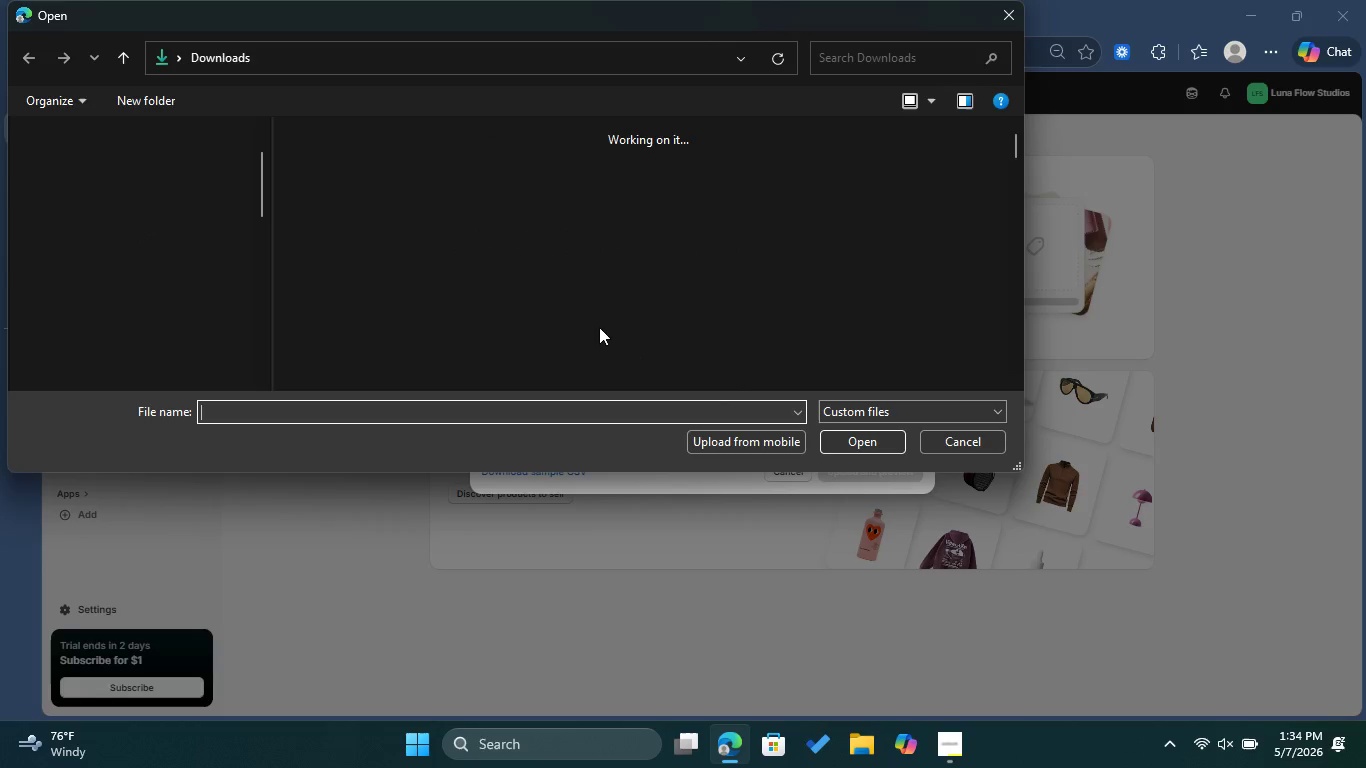 
left_click([375, 248])
 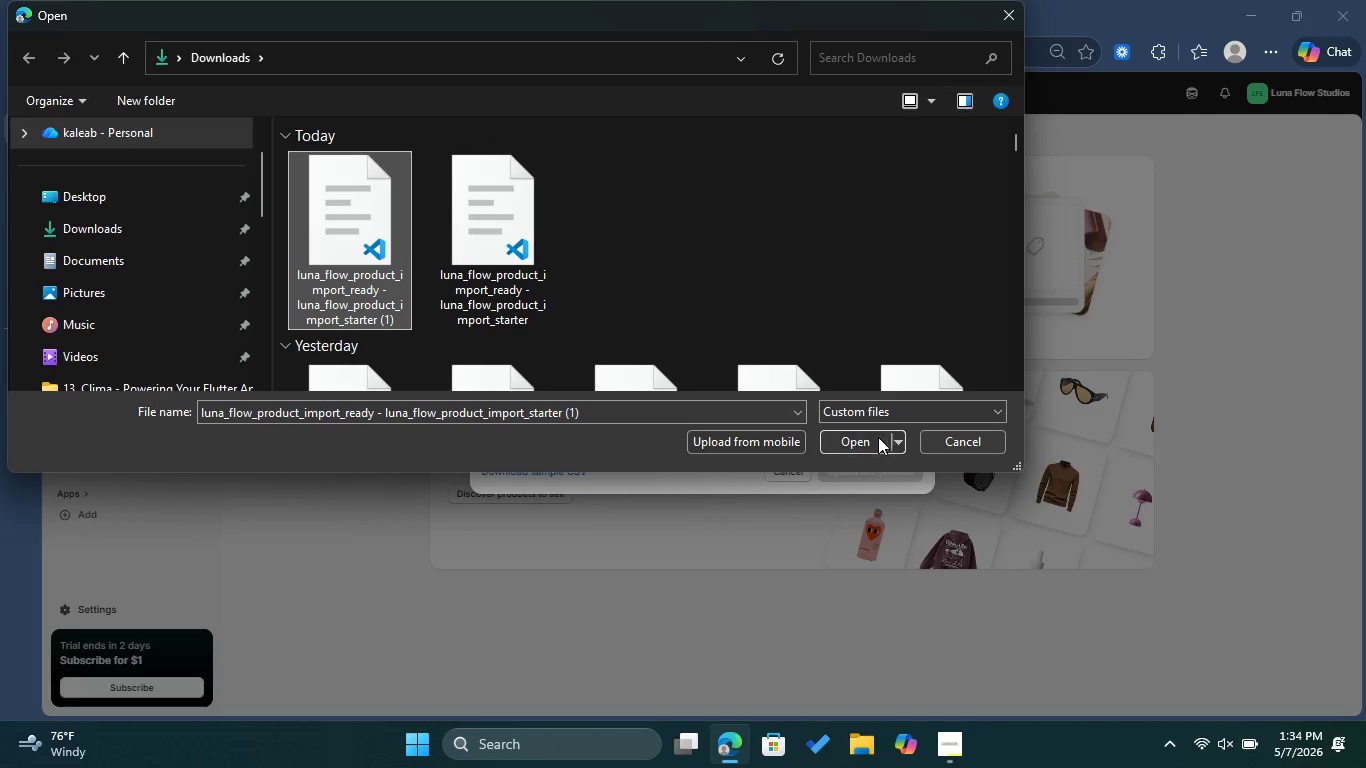 
left_click([874, 441])
 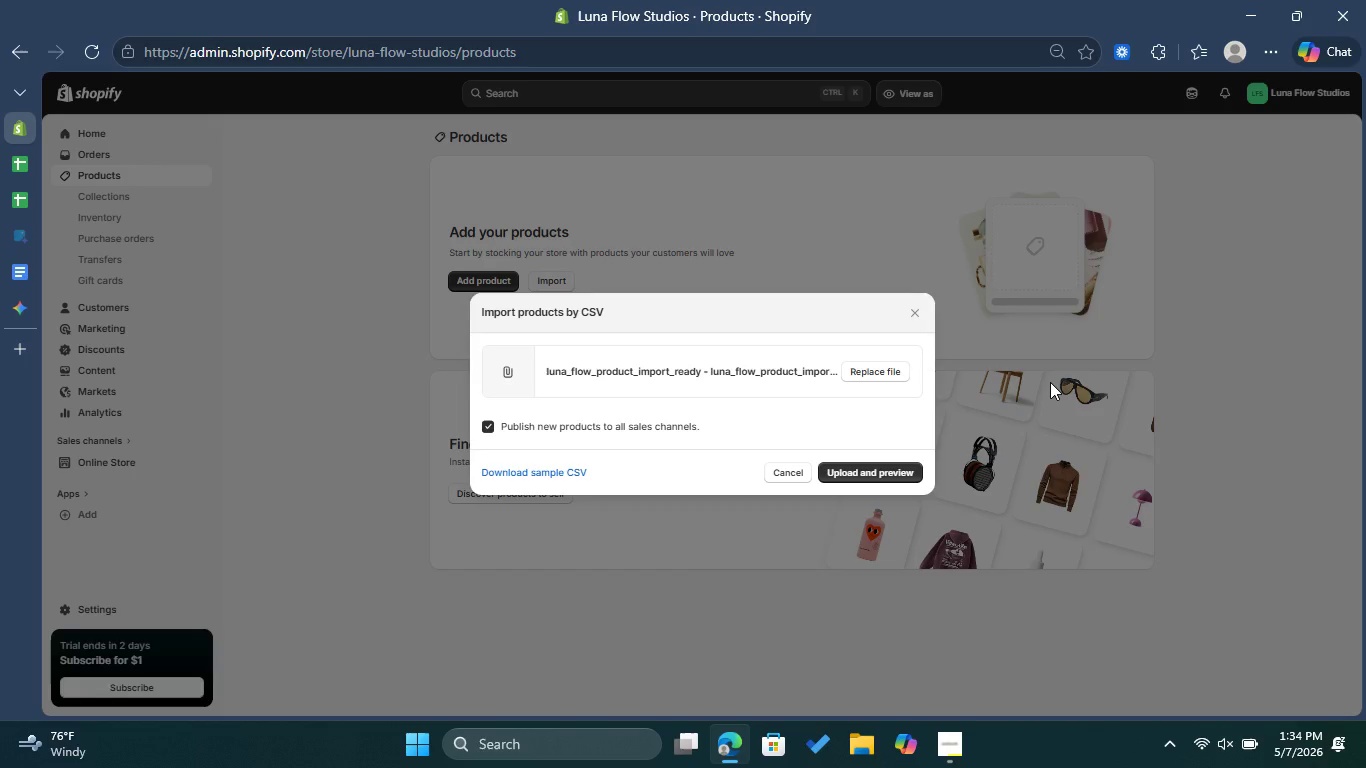 
wait(11.28)
 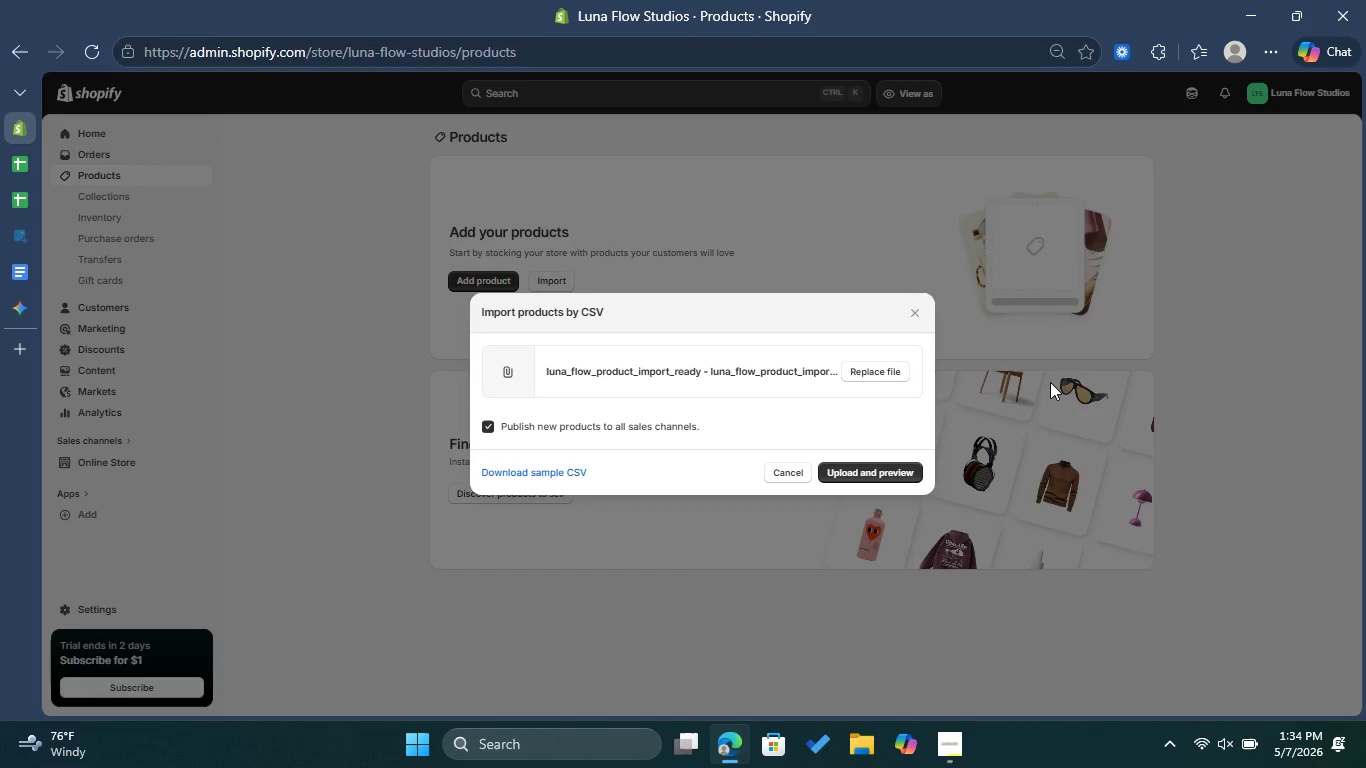 
left_click([894, 479])
 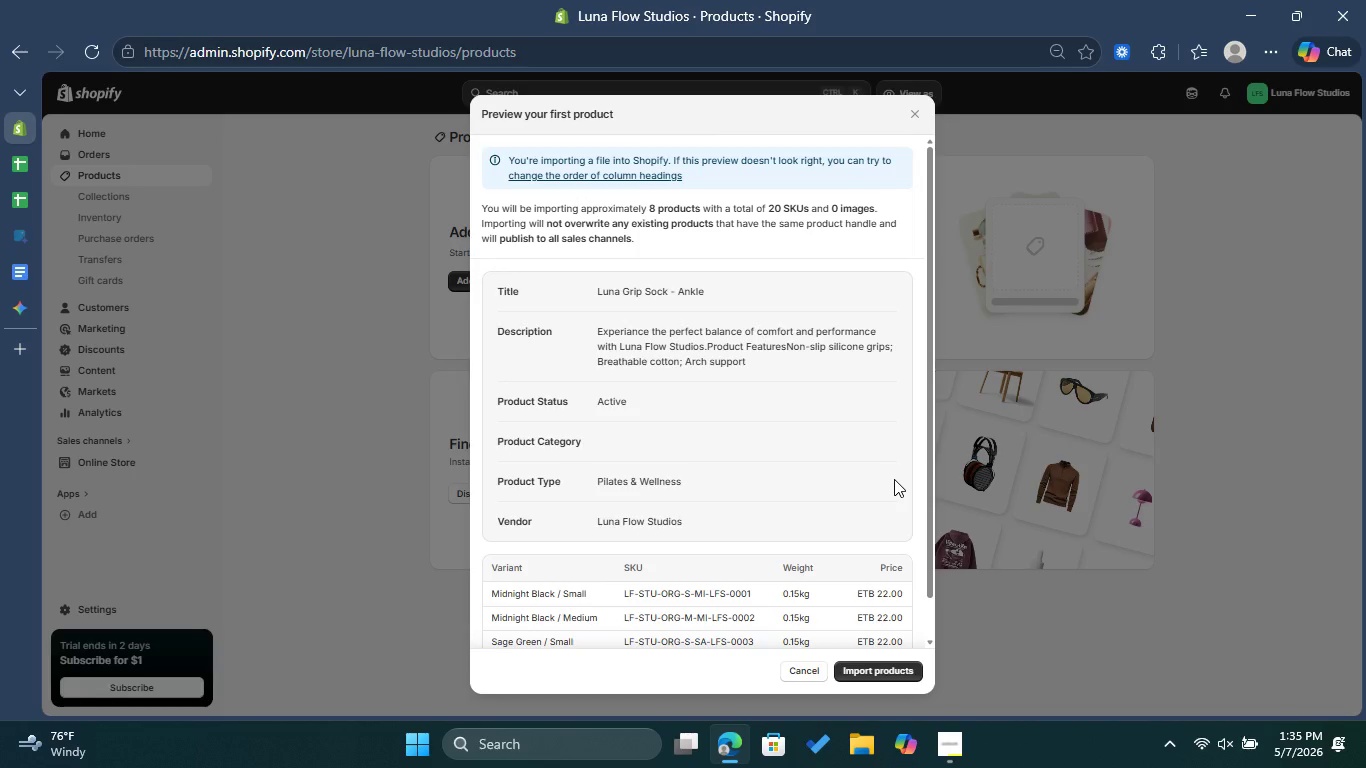 
wait(11.44)
 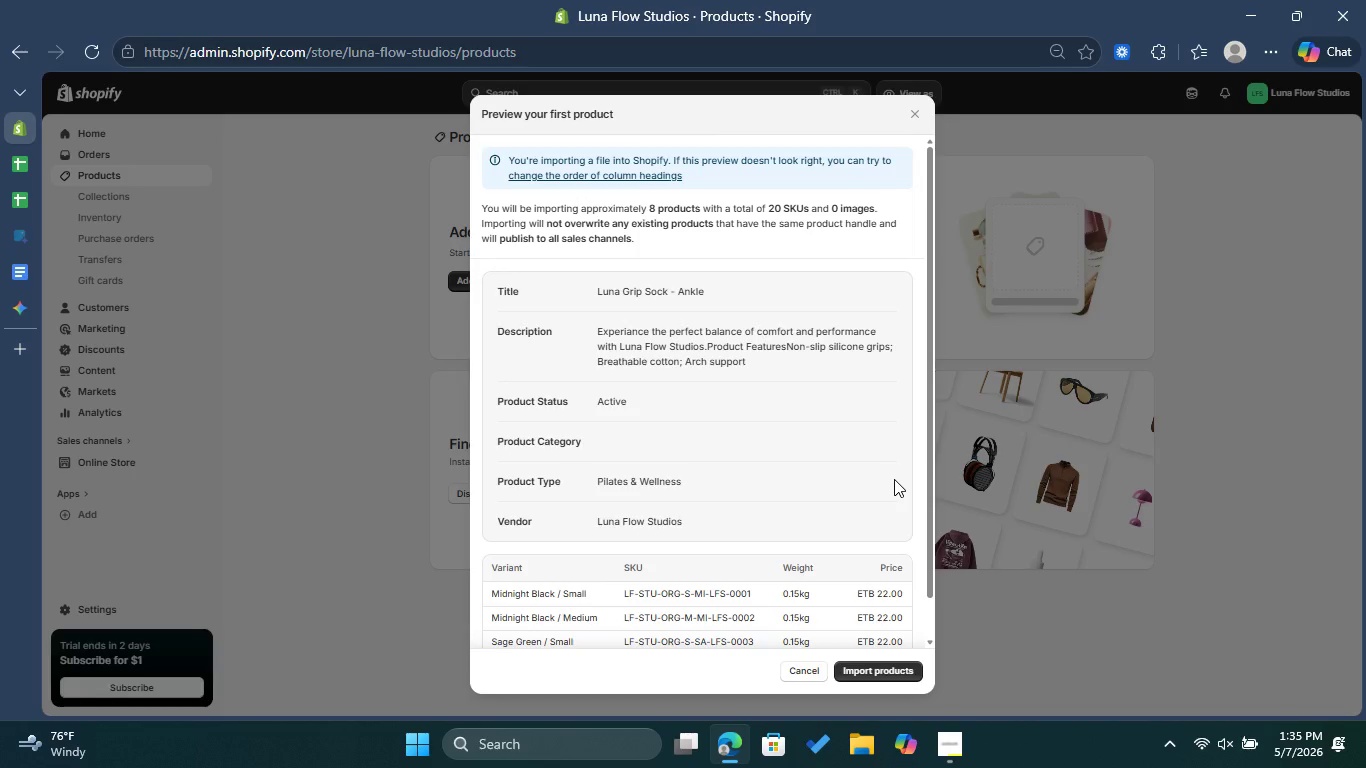 
scroll: coordinate [843, 465], scroll_direction: down, amount: 3.0
 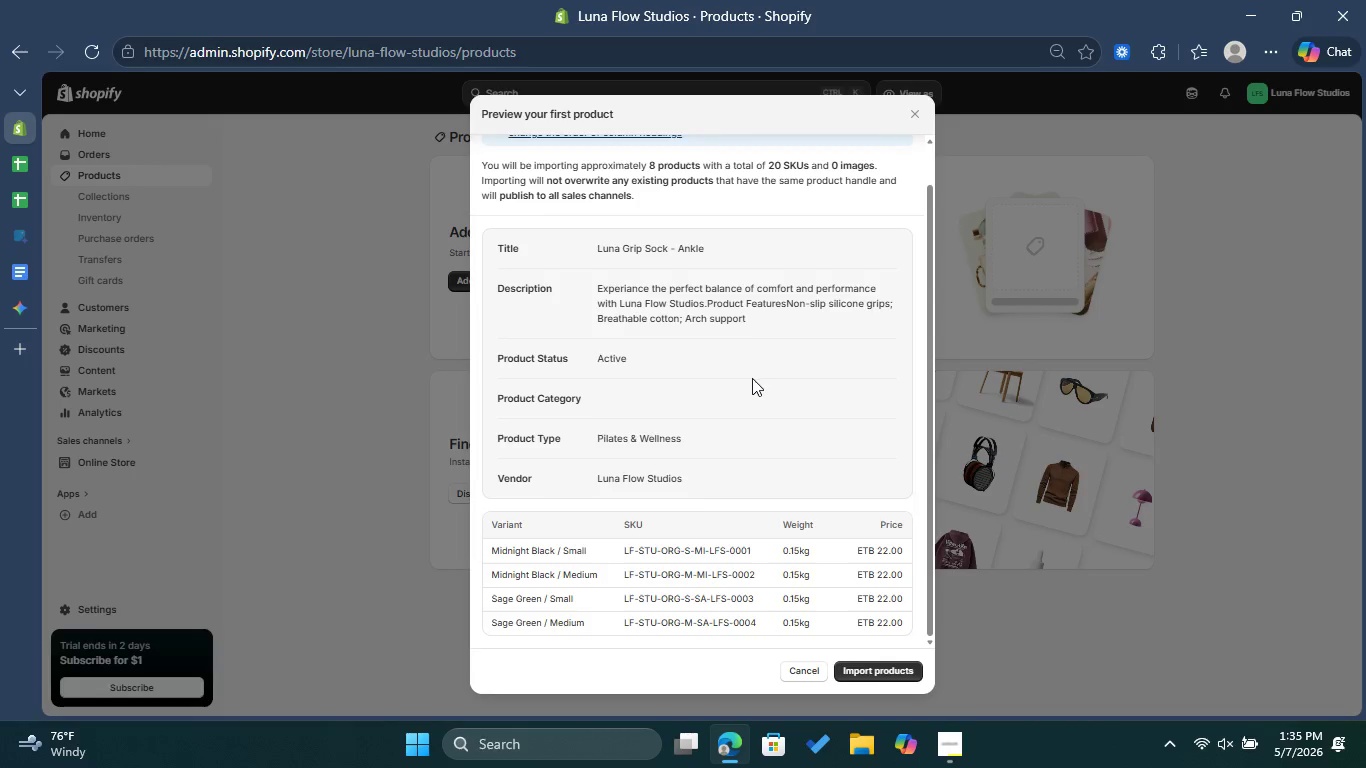 
scroll: coordinate [751, 378], scroll_direction: up, amount: 3.0
 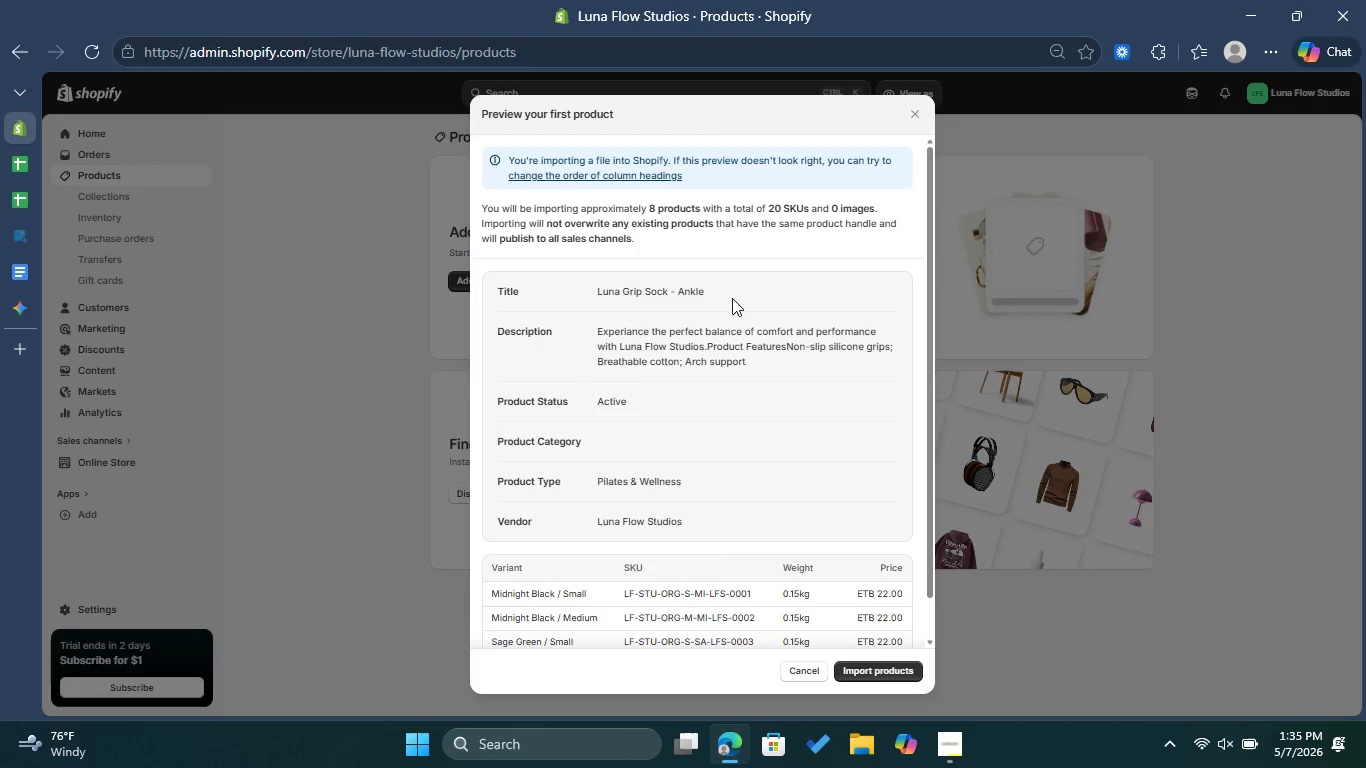 
scroll: coordinate [737, 298], scroll_direction: down, amount: 1.0
 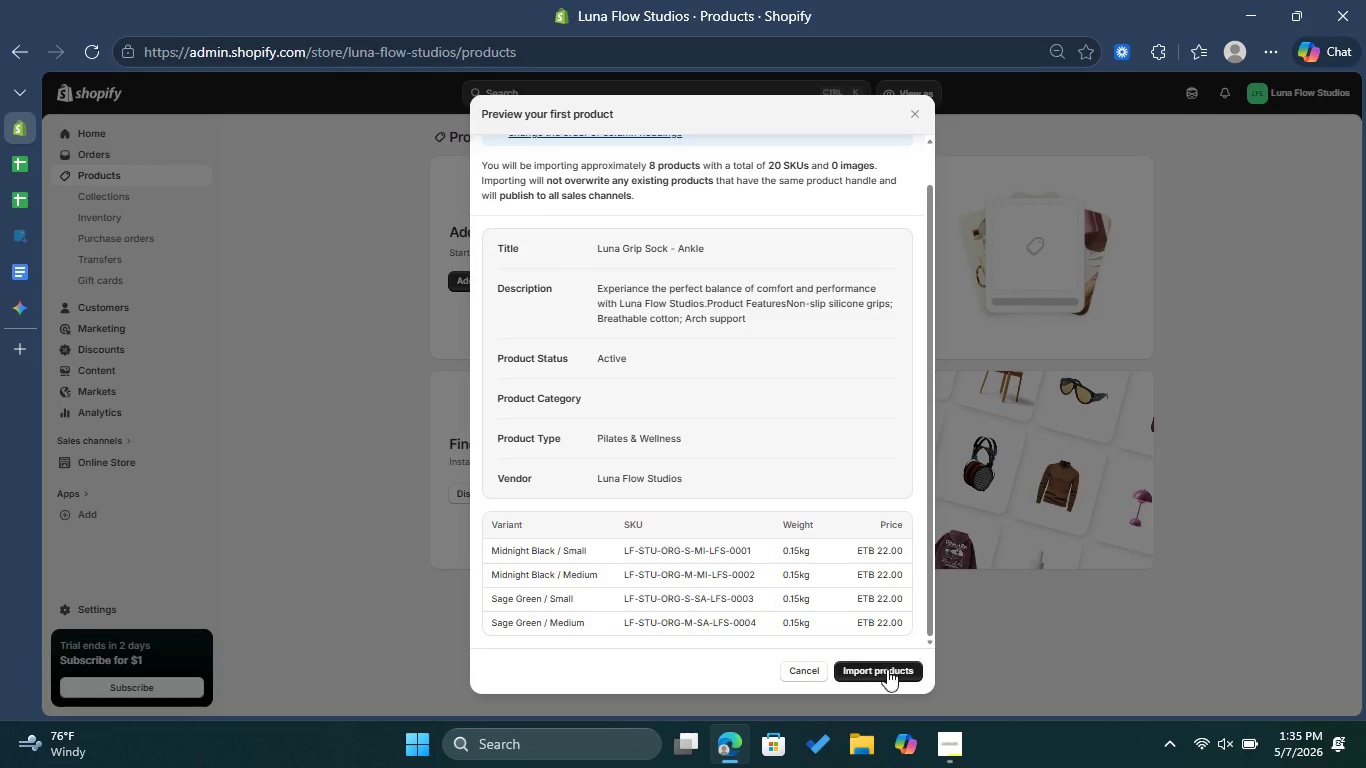 
left_click([888, 670])
 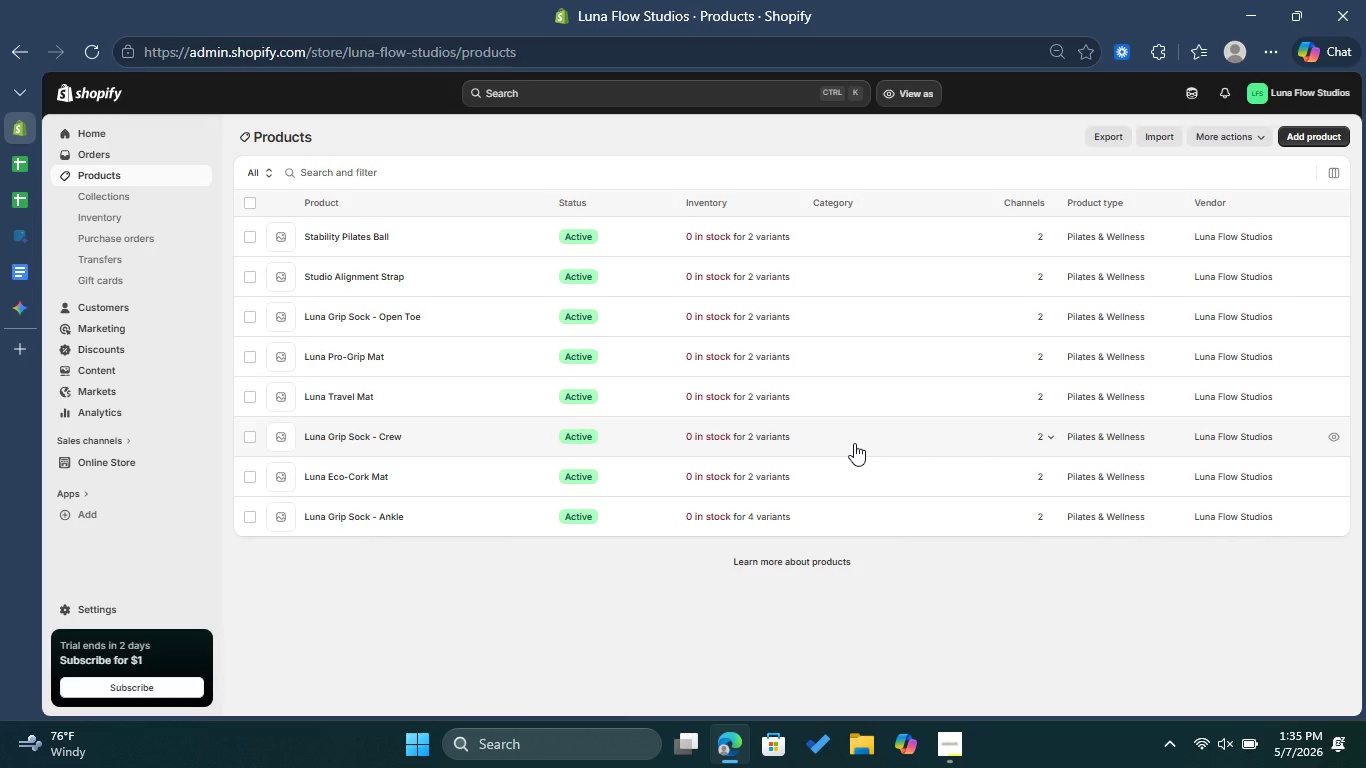 
wait(35.03)
 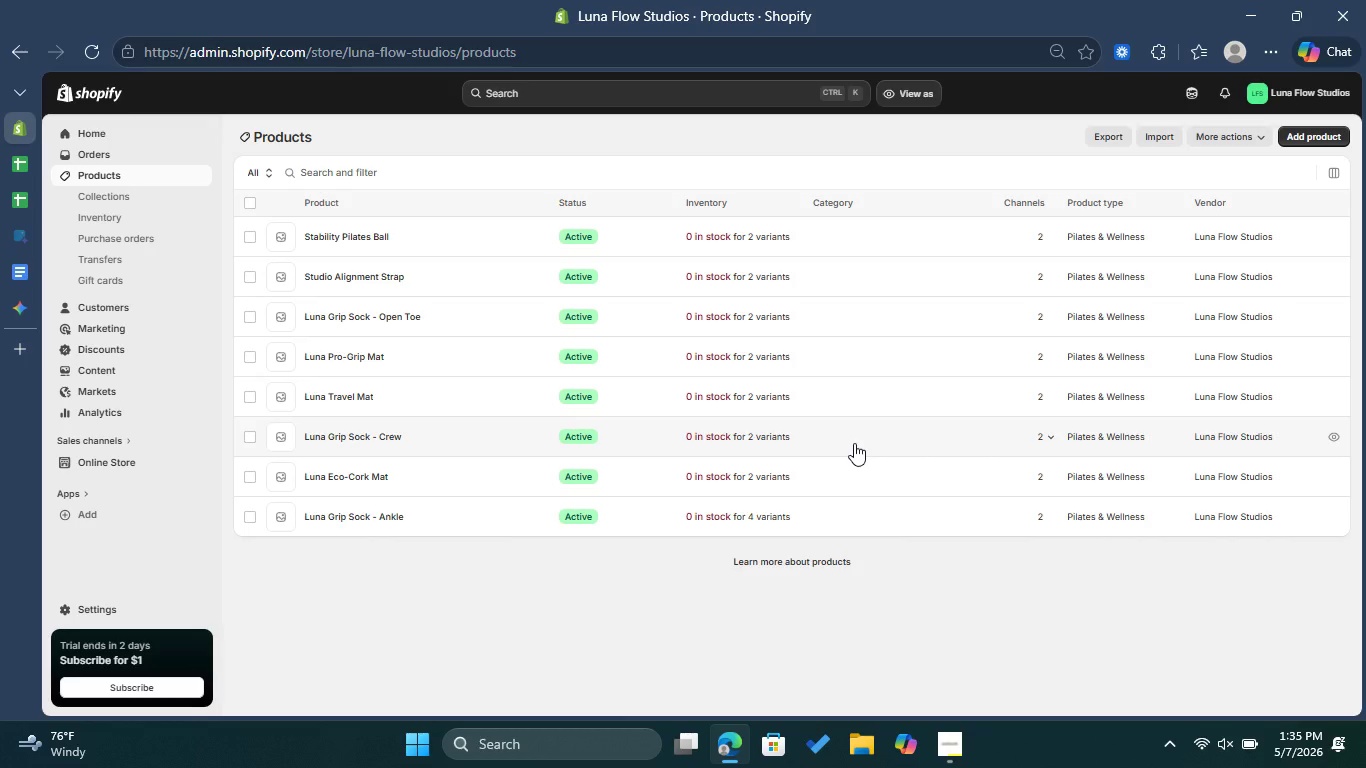 
left_click([381, 510])
 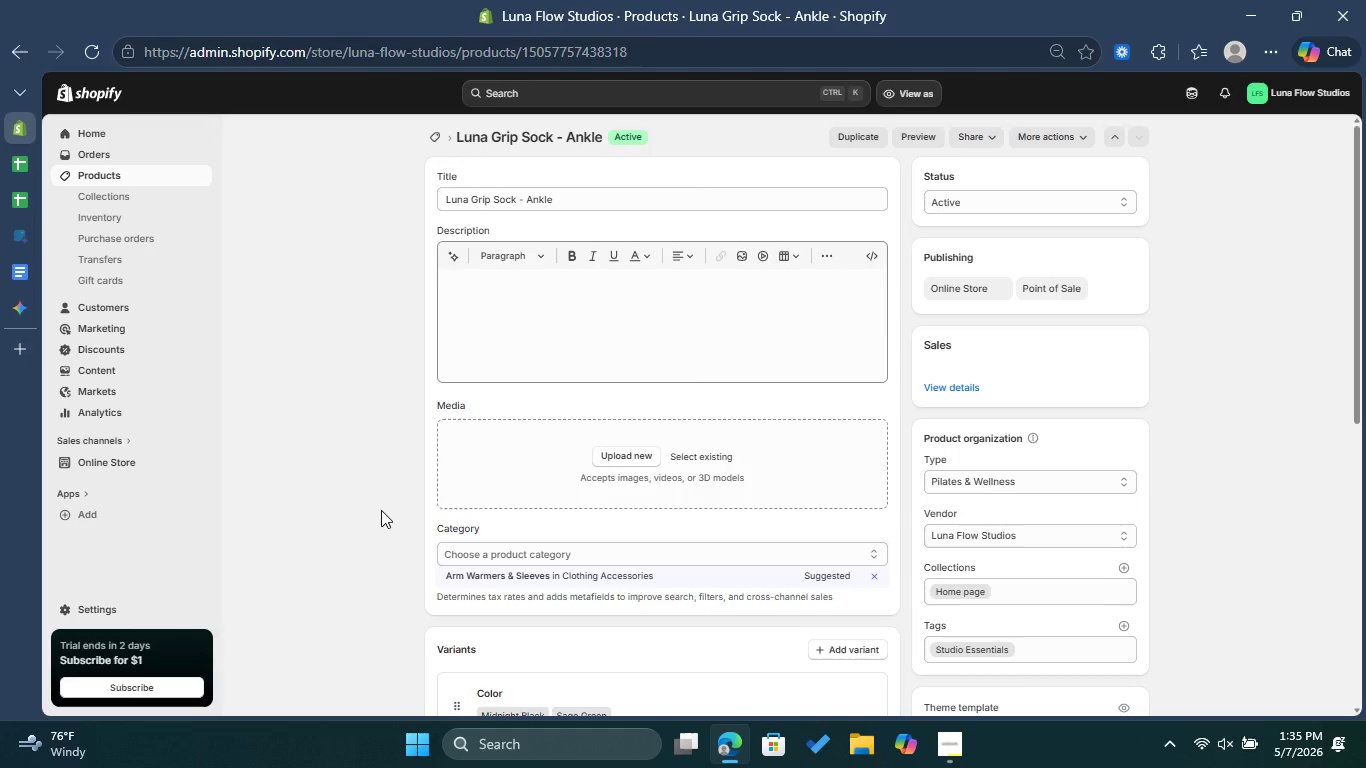 
wait(11.72)
 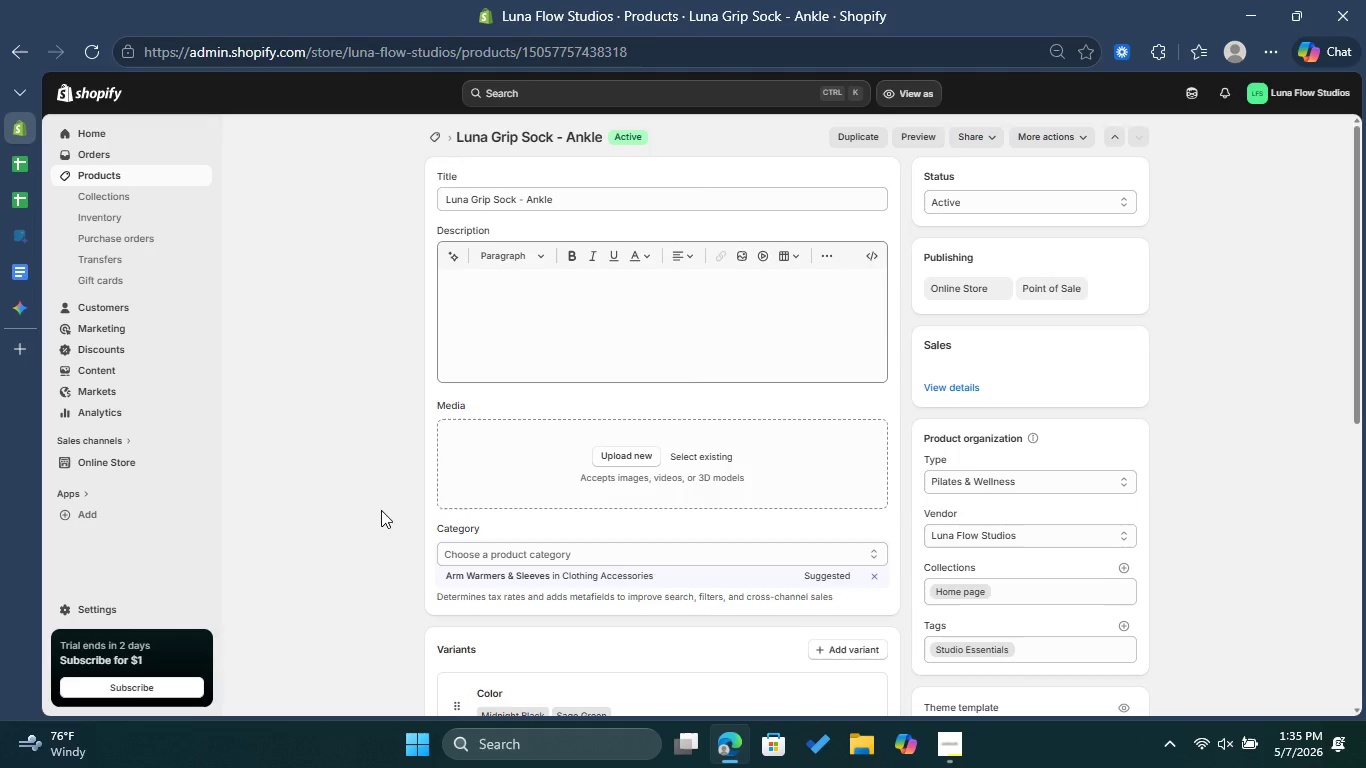 
left_click([829, 572])
 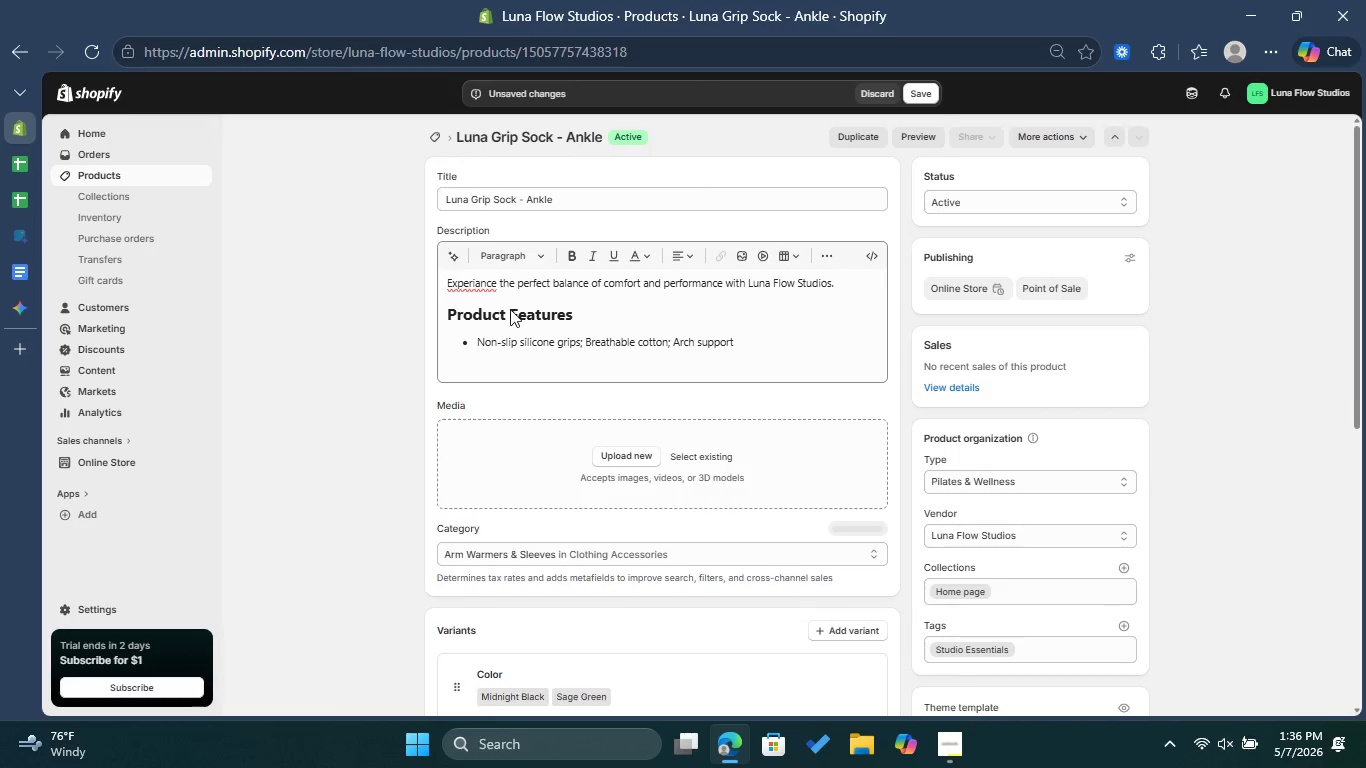 
left_click([471, 285])
 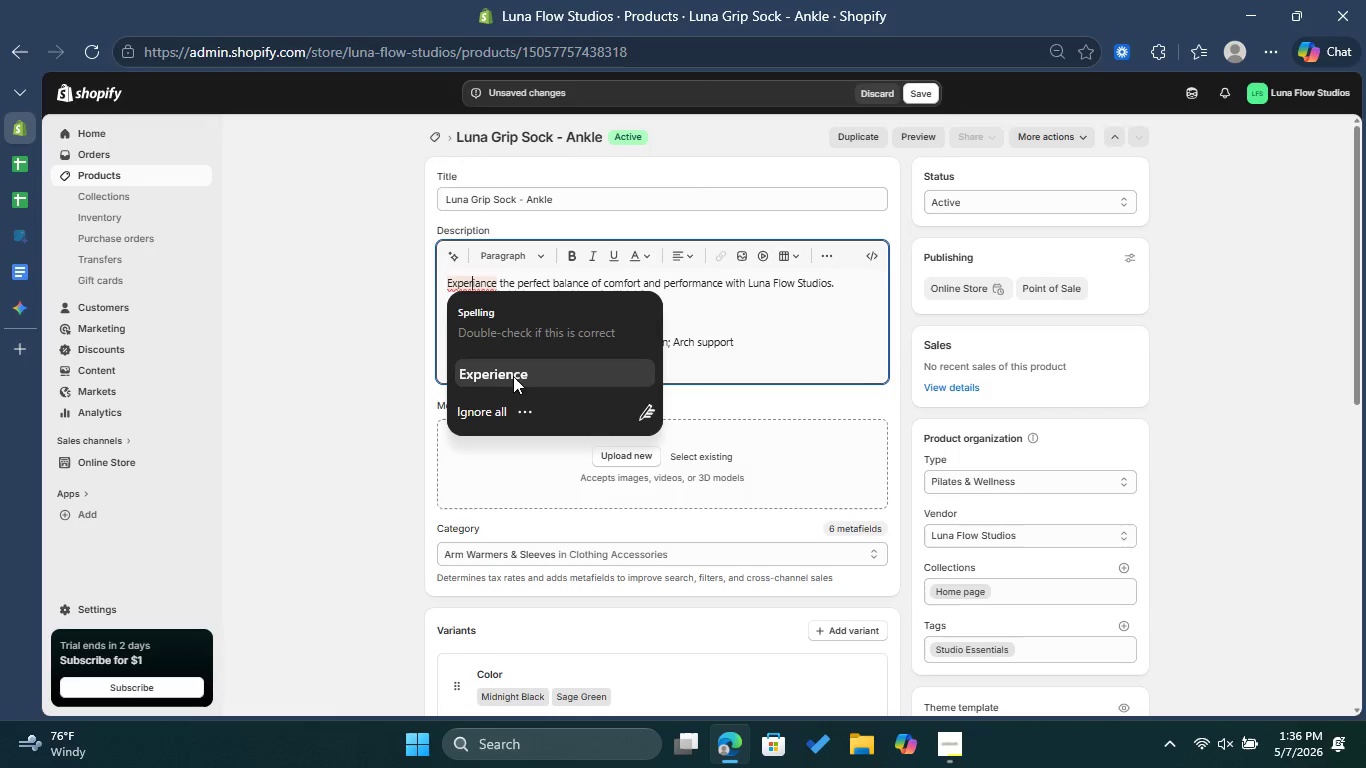 
left_click([514, 377])
 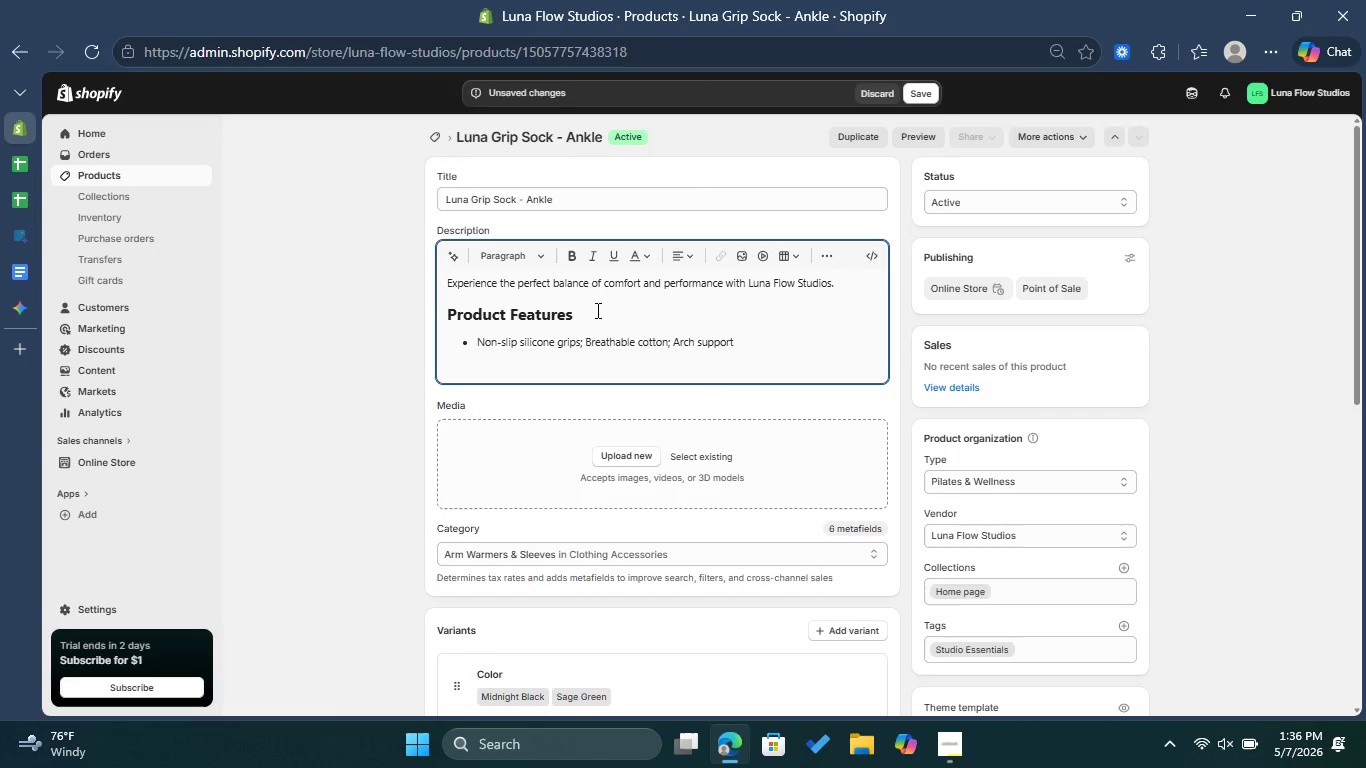 
left_click_drag(start_coordinate=[597, 310], to_coordinate=[583, 344])
 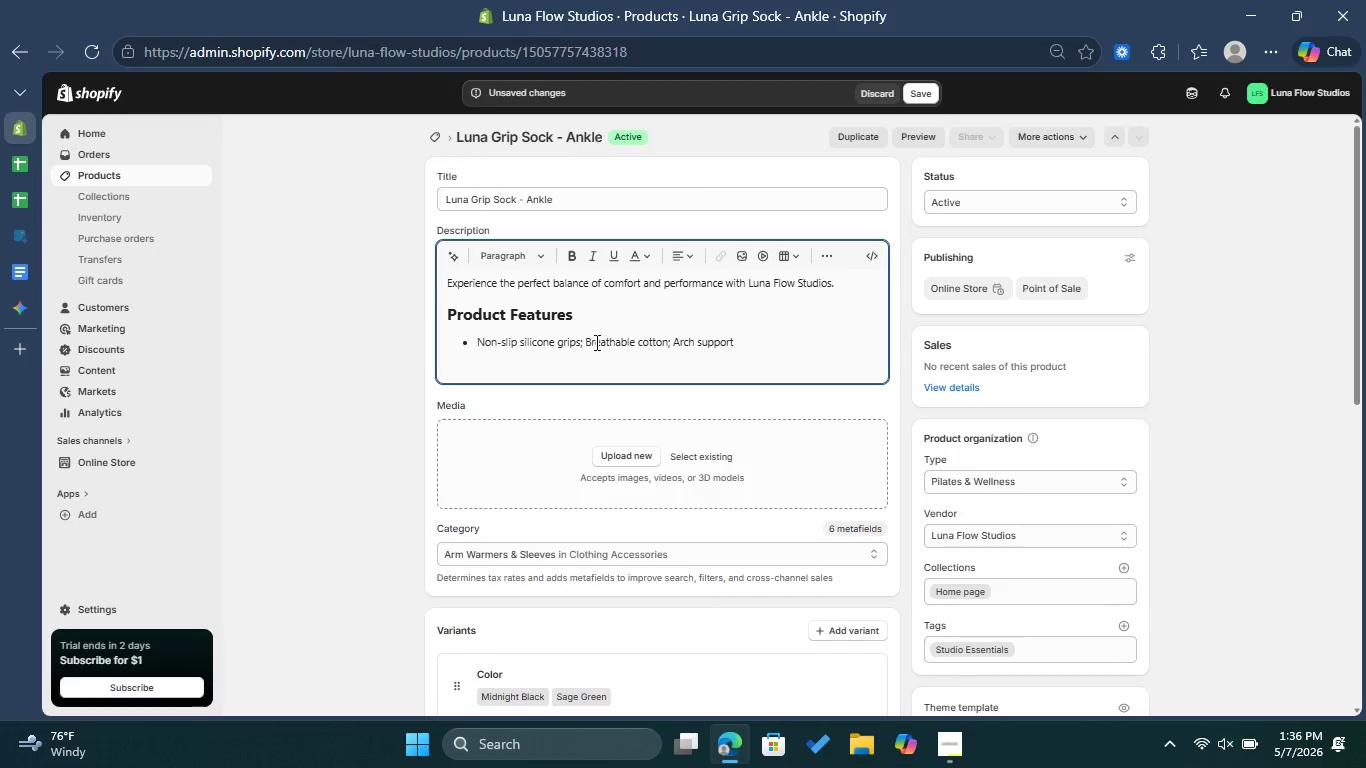 
left_click([583, 344])
 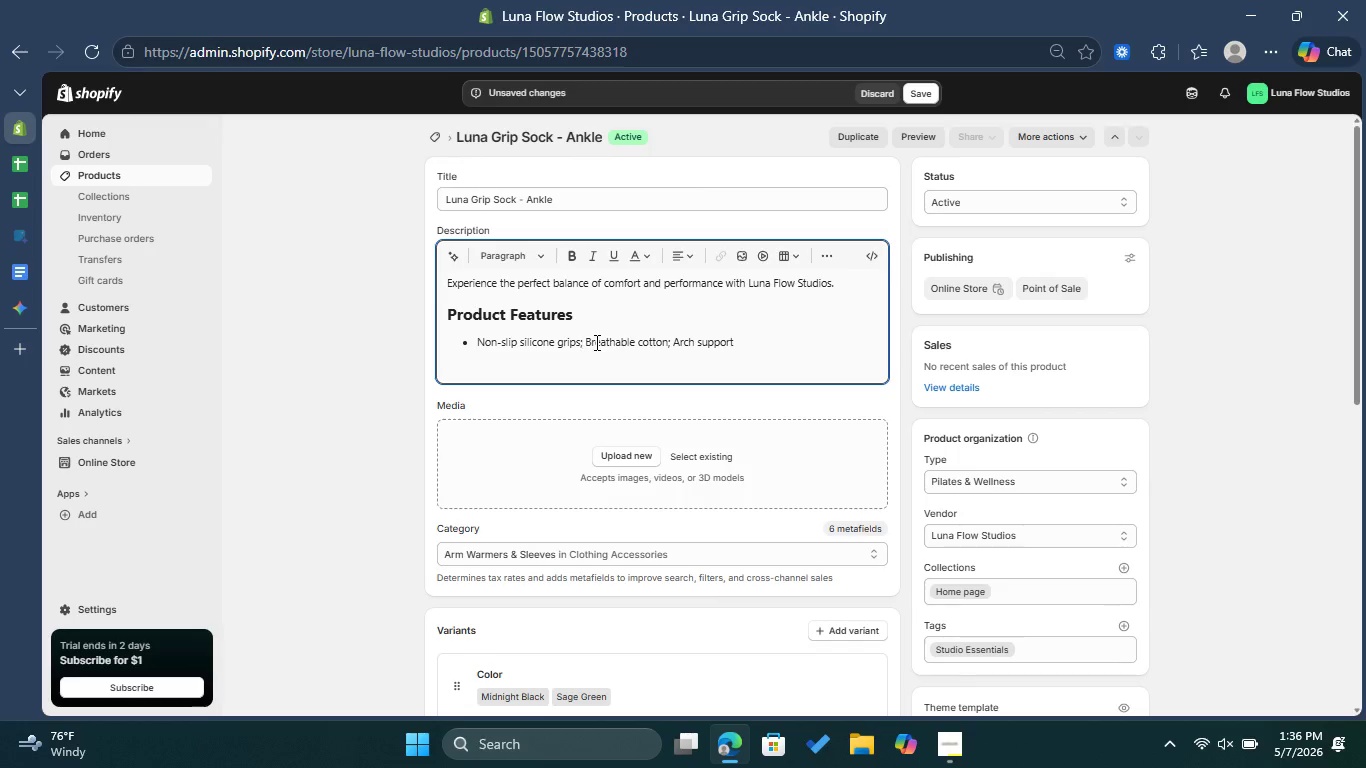 
key(Backspace)
 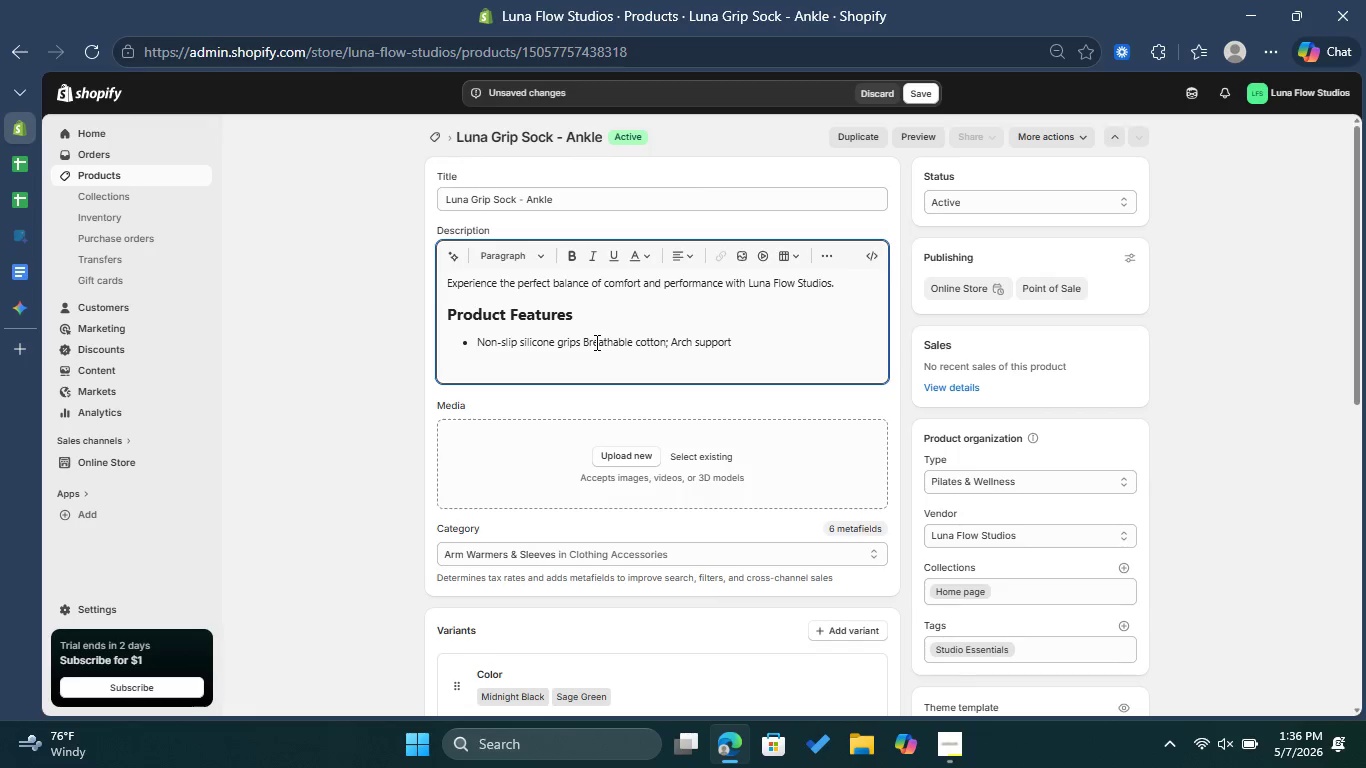 
key(Enter)
 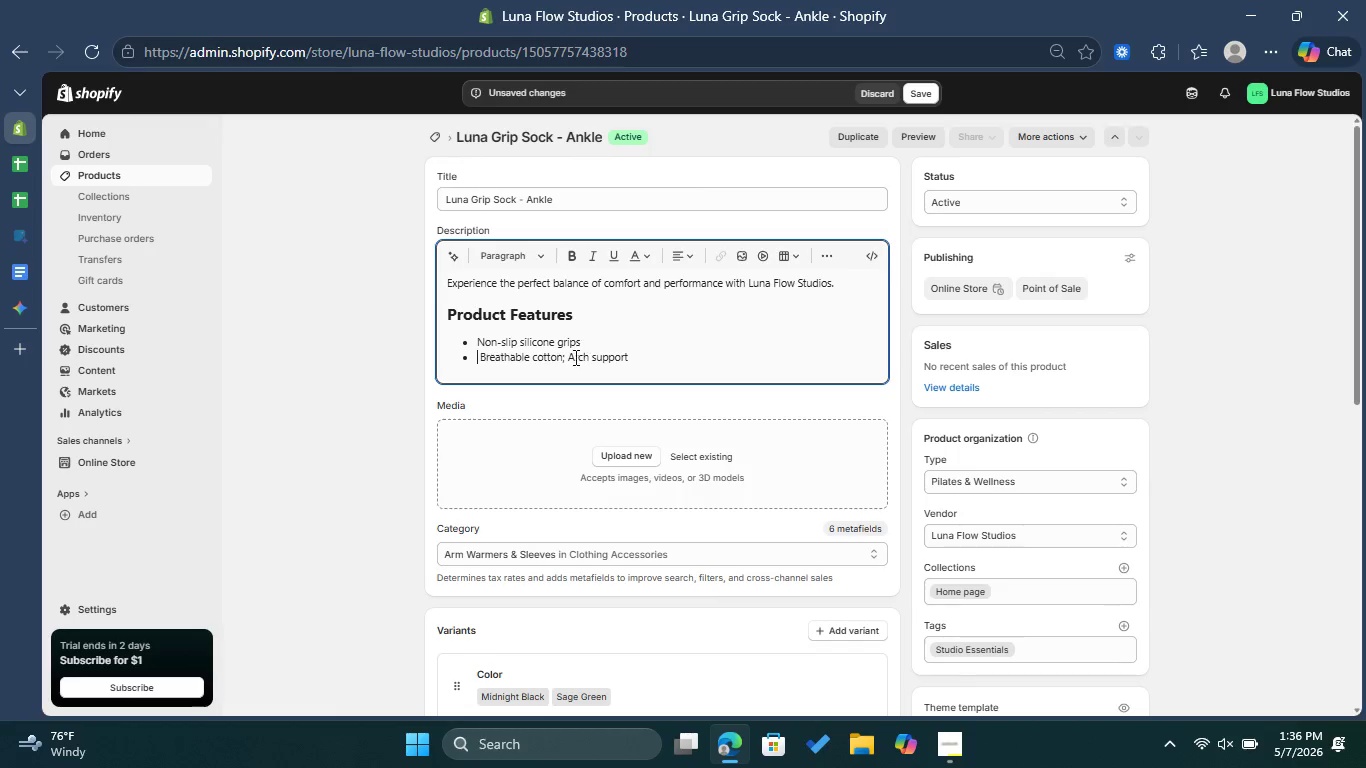 
left_click([565, 358])
 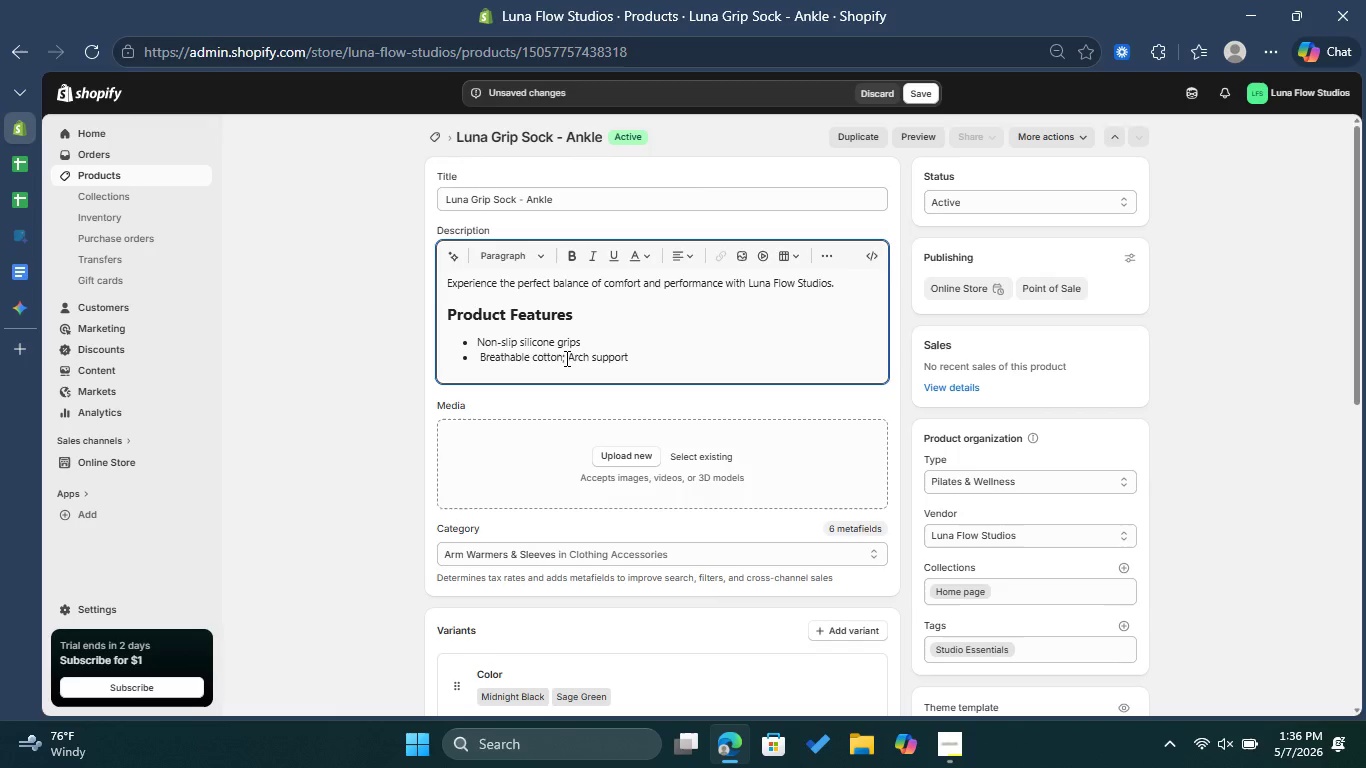 
key(Backspace)
 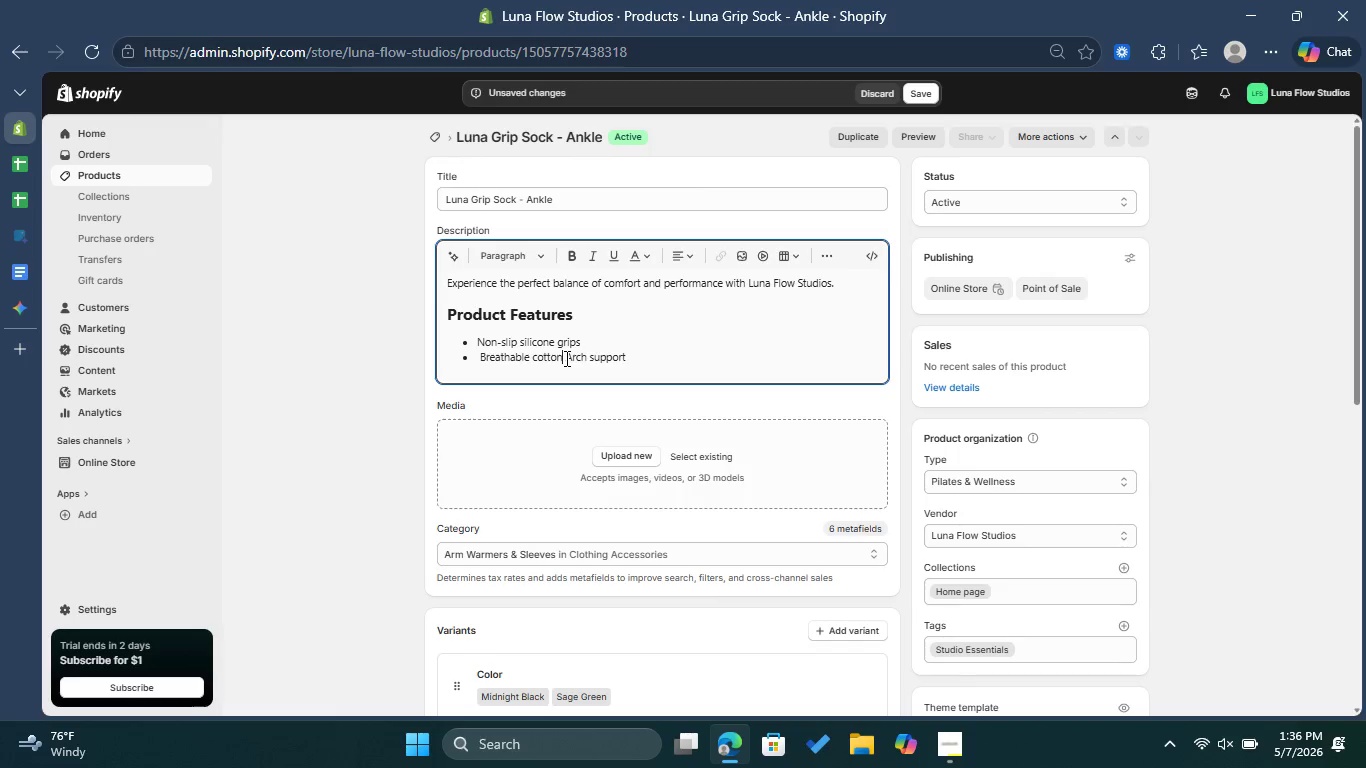 
key(Enter)
 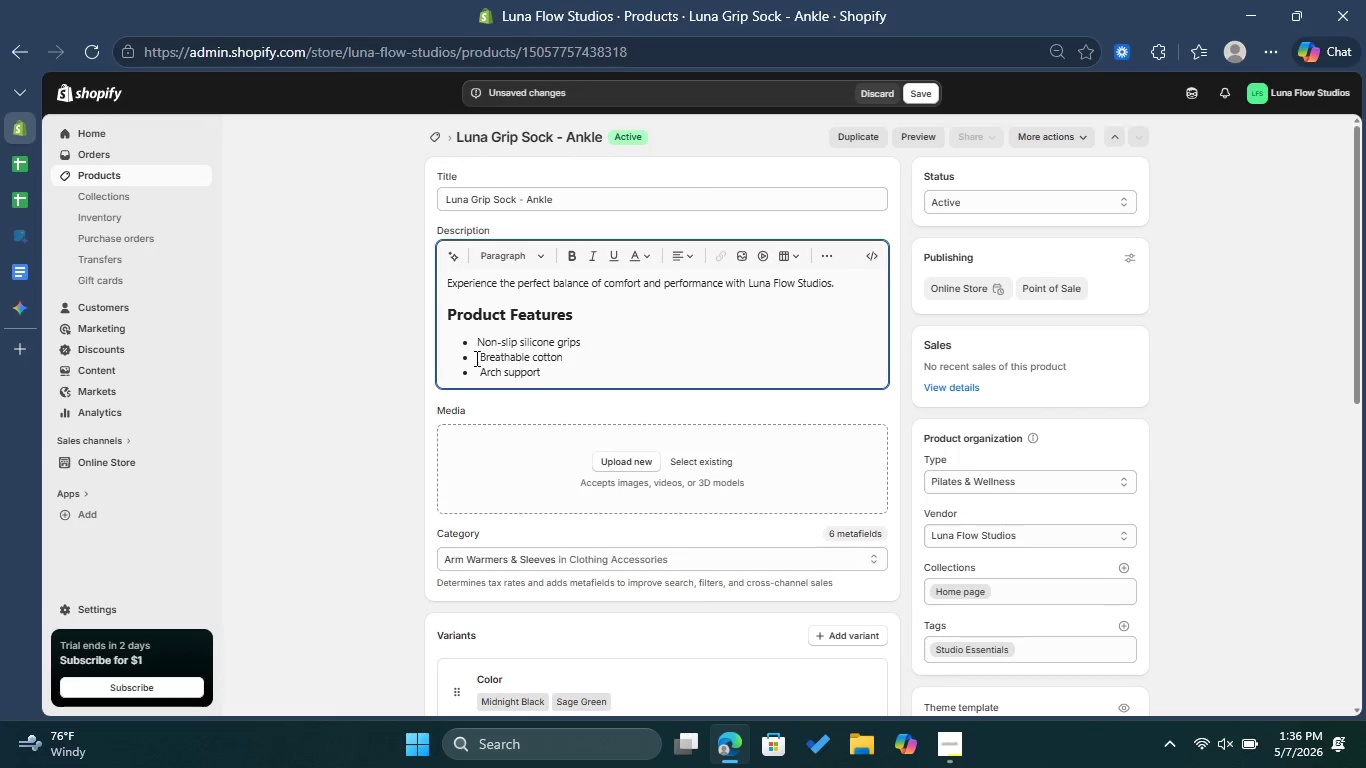 
left_click([481, 353])
 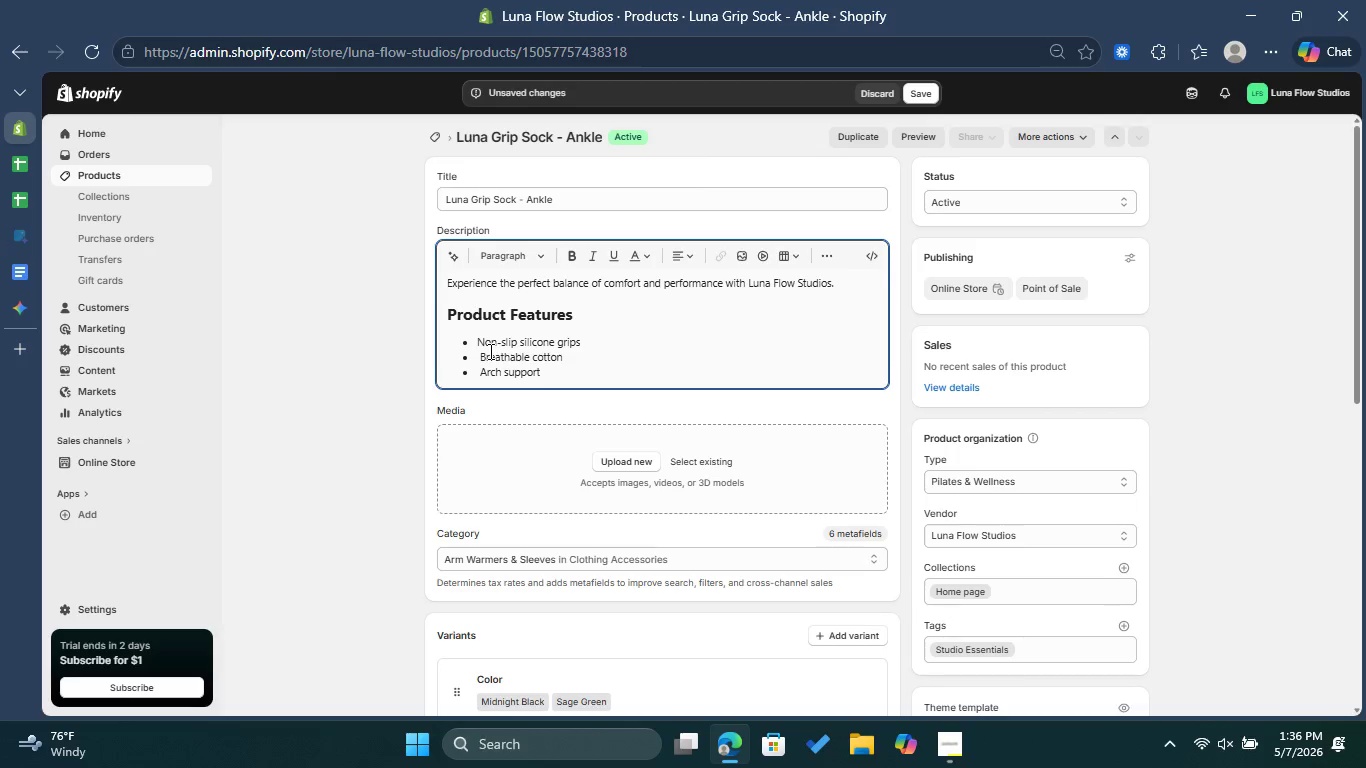 
key(Backspace)
 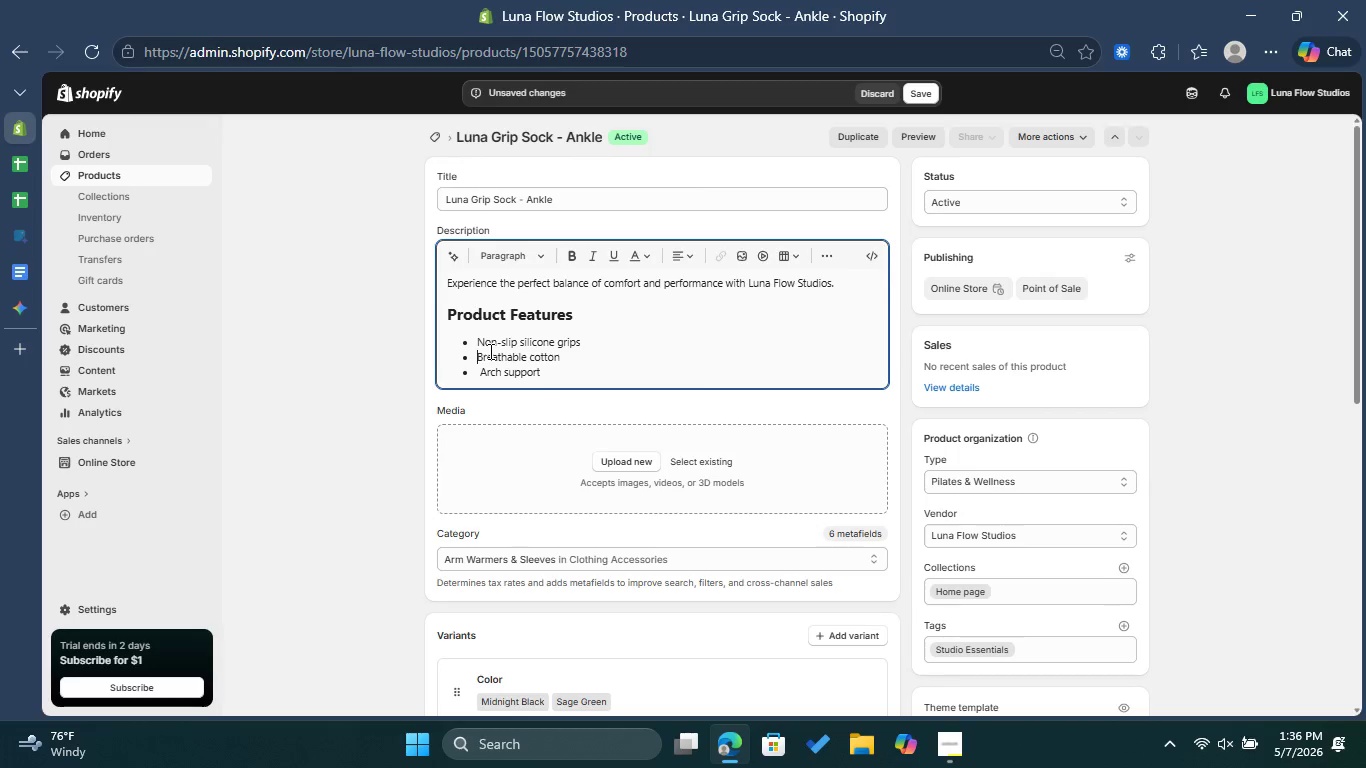 
key(Backspace)
 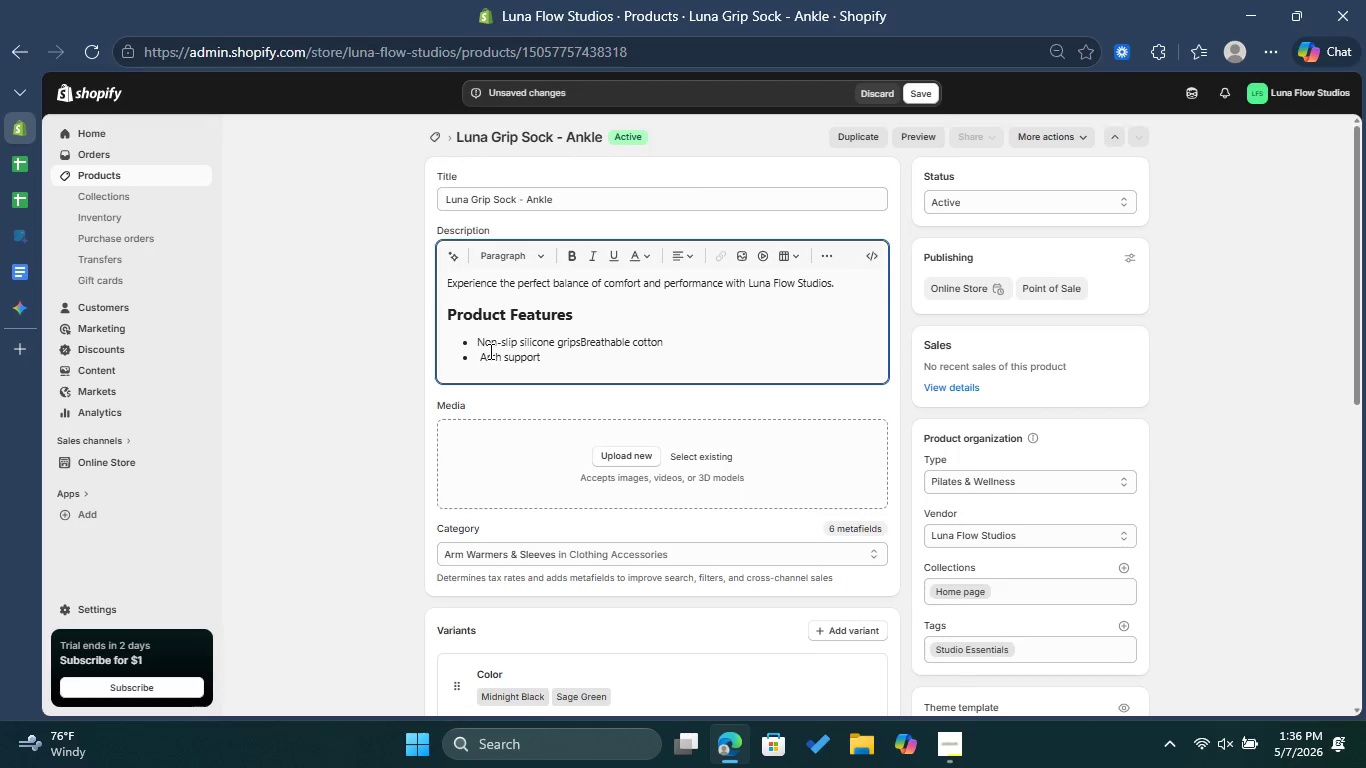 
key(Enter)
 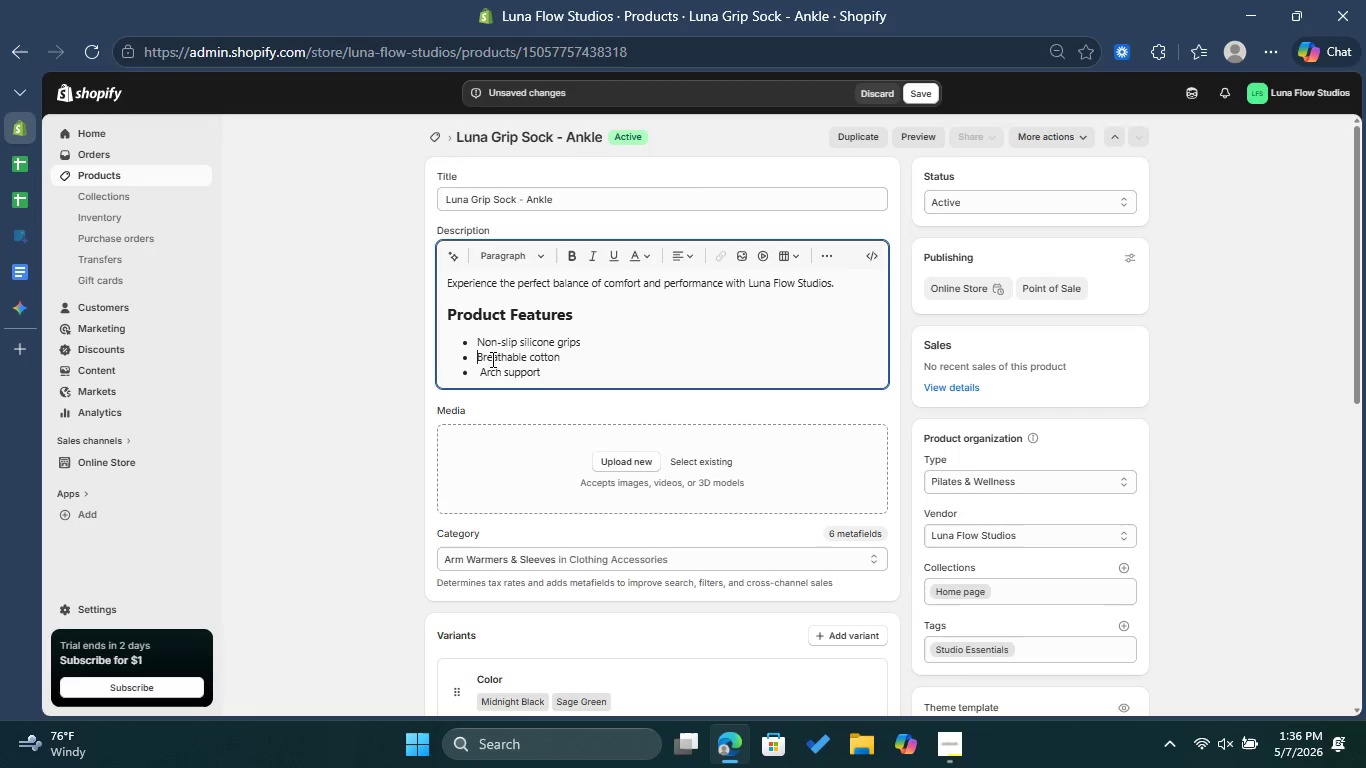 
left_click([477, 371])
 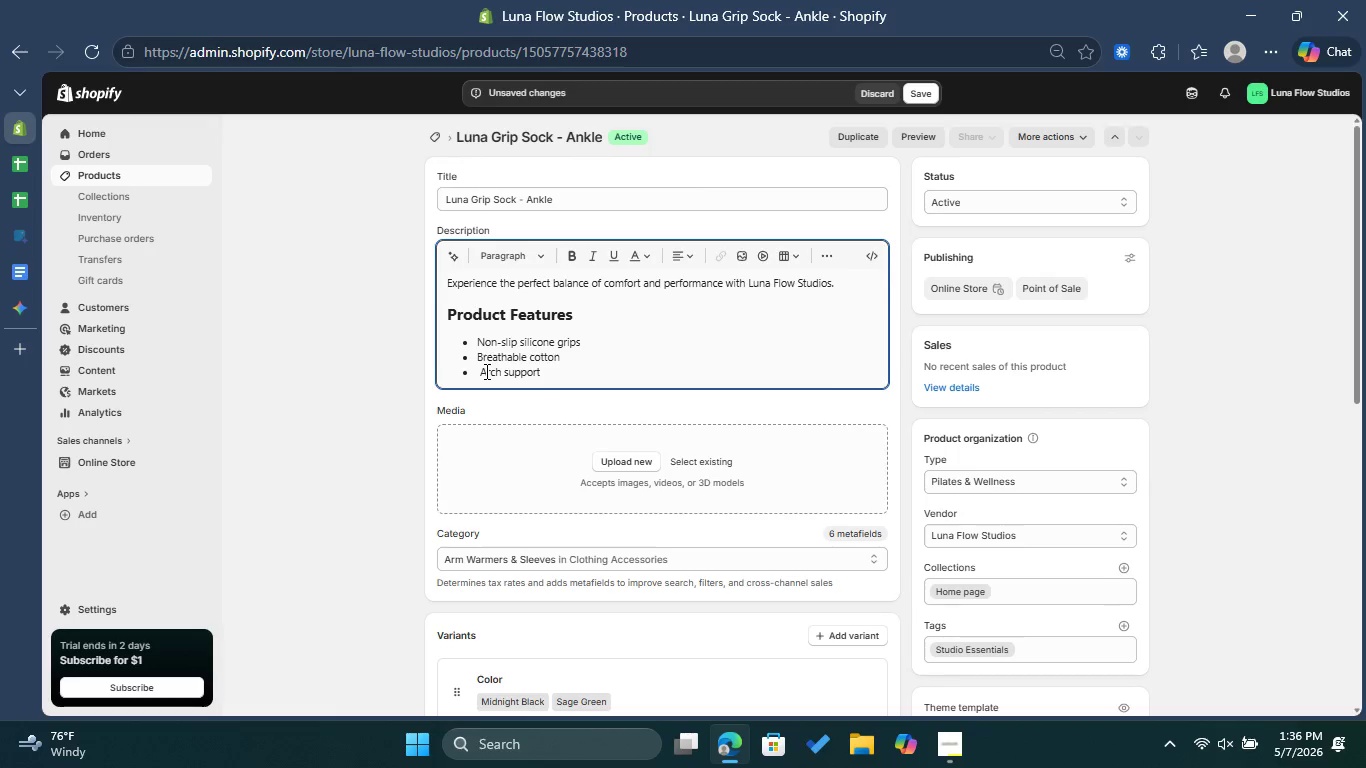 
left_click([482, 371])
 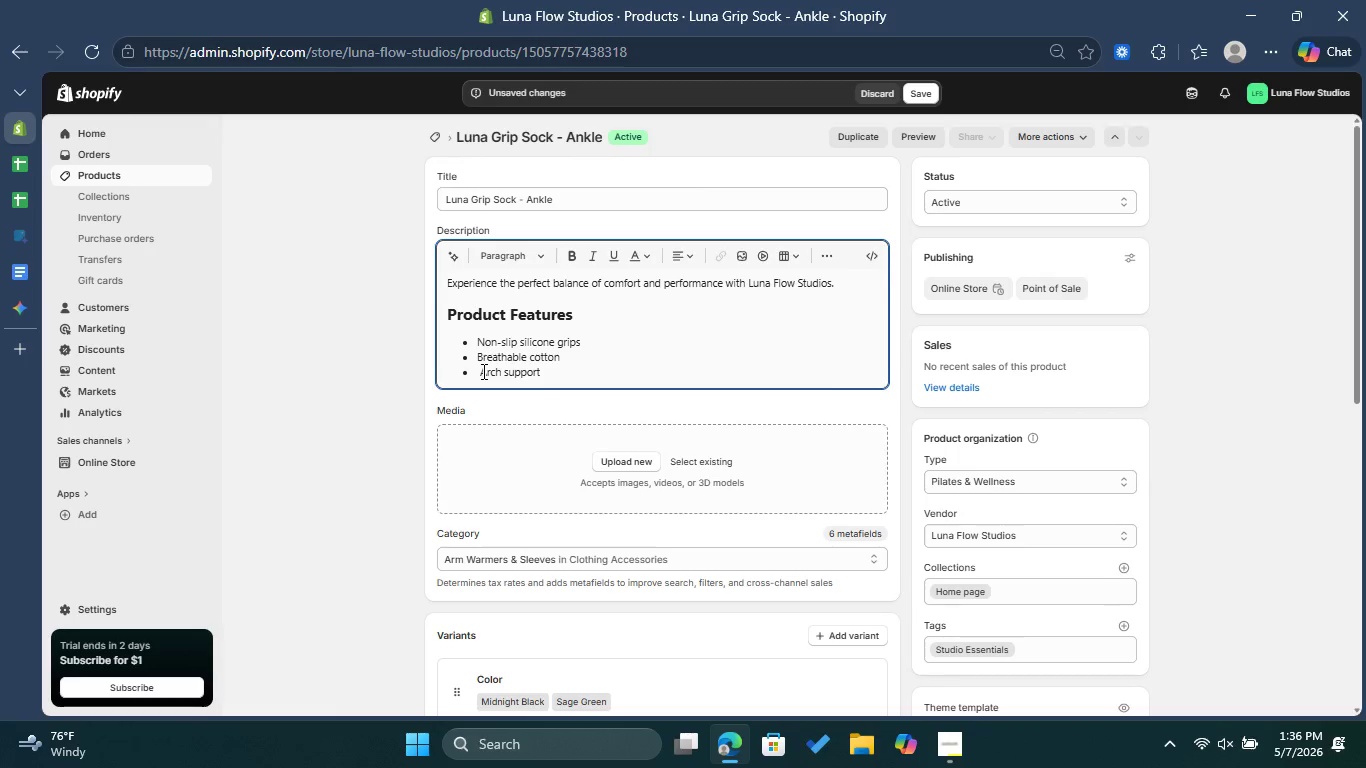 
key(Backspace)
 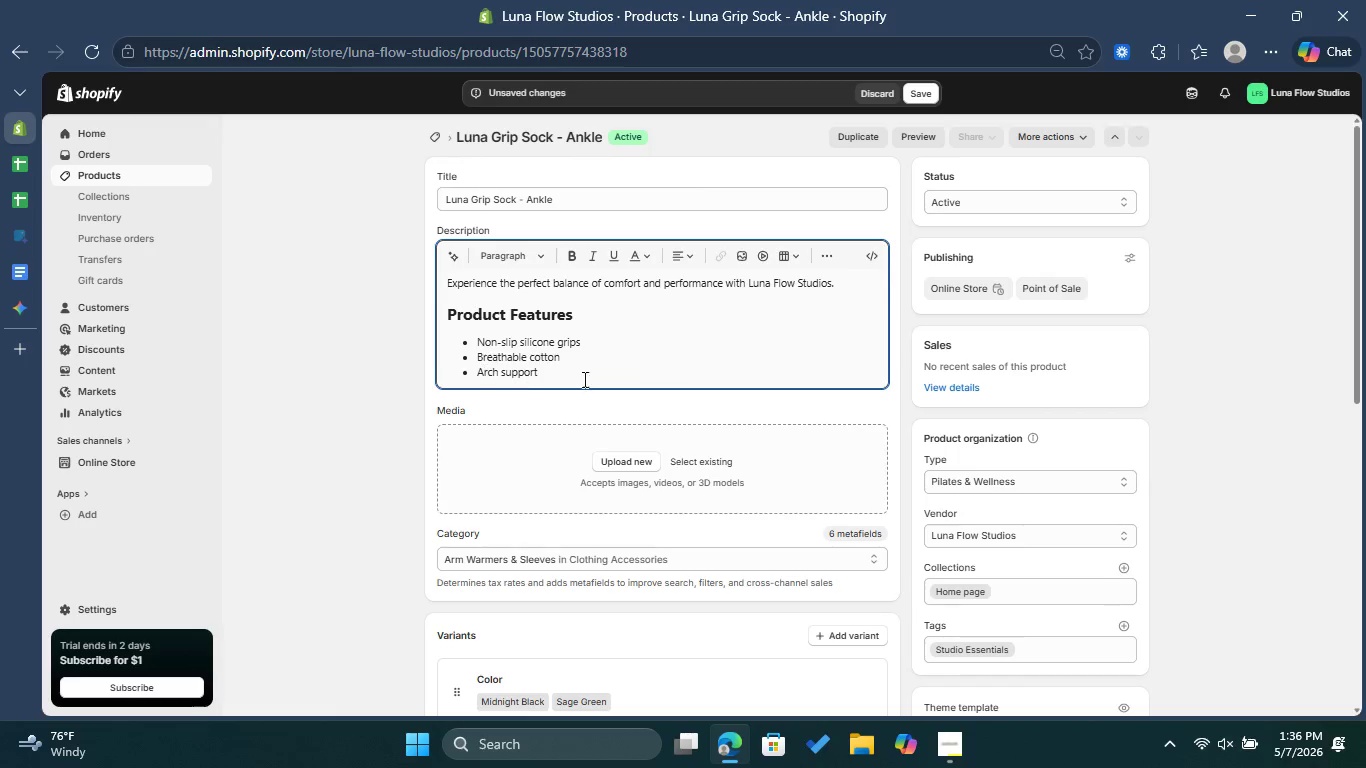 
left_click([593, 379])
 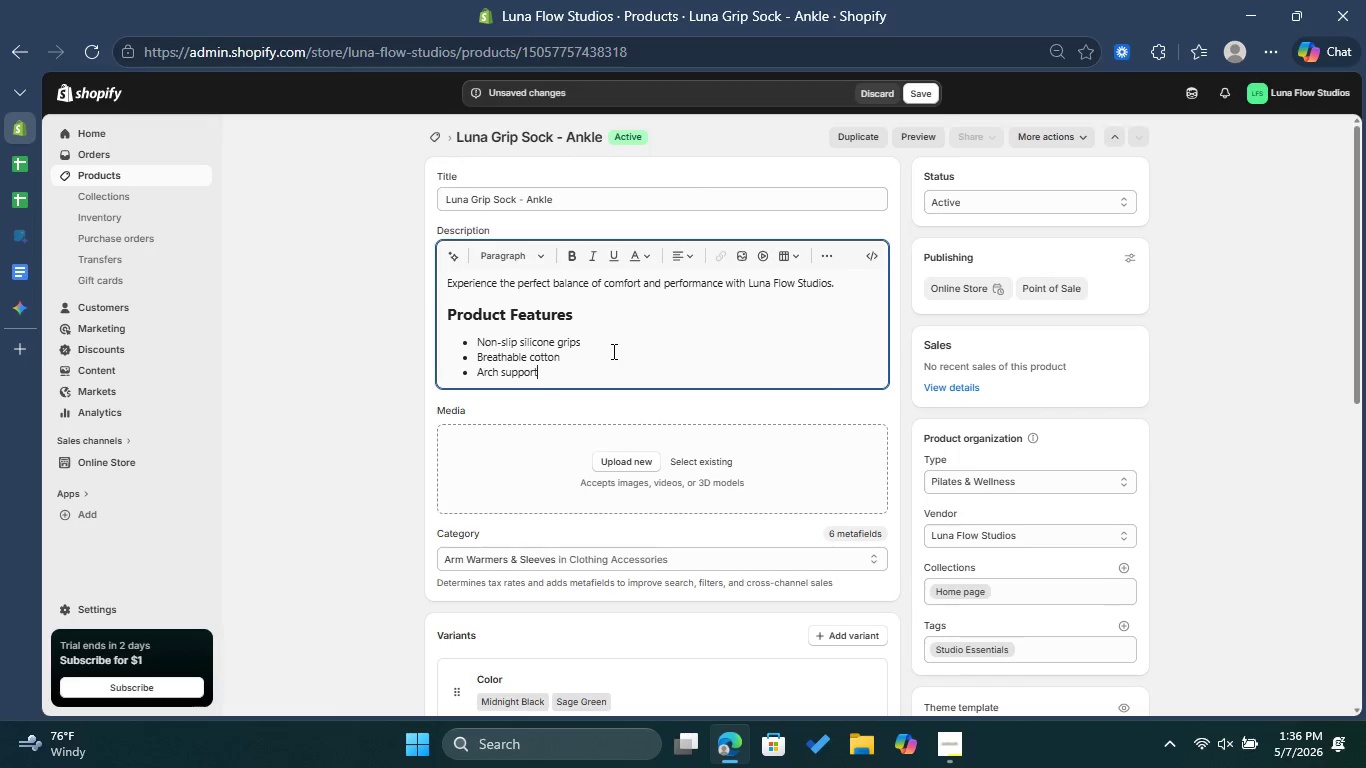 
scroll: coordinate [612, 351], scroll_direction: up, amount: 1.0
 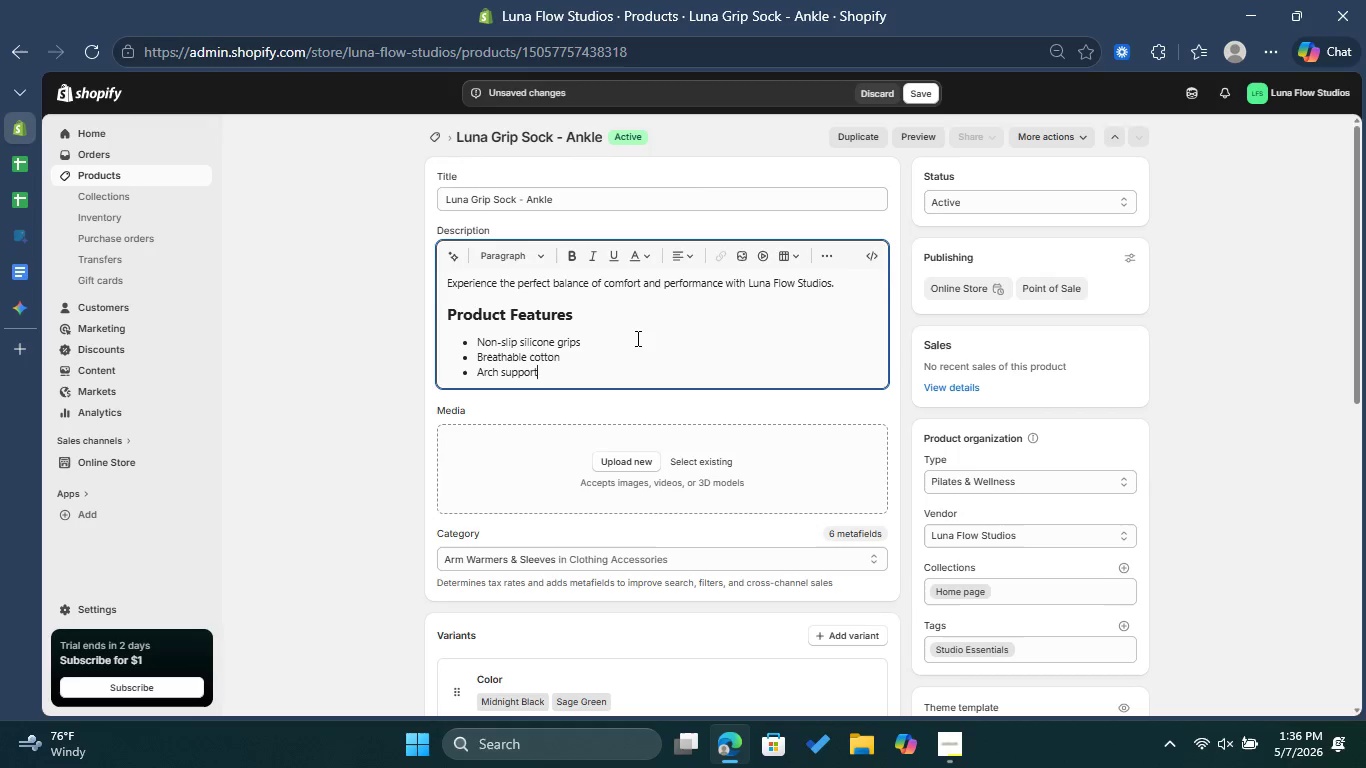 
wait(19.25)
 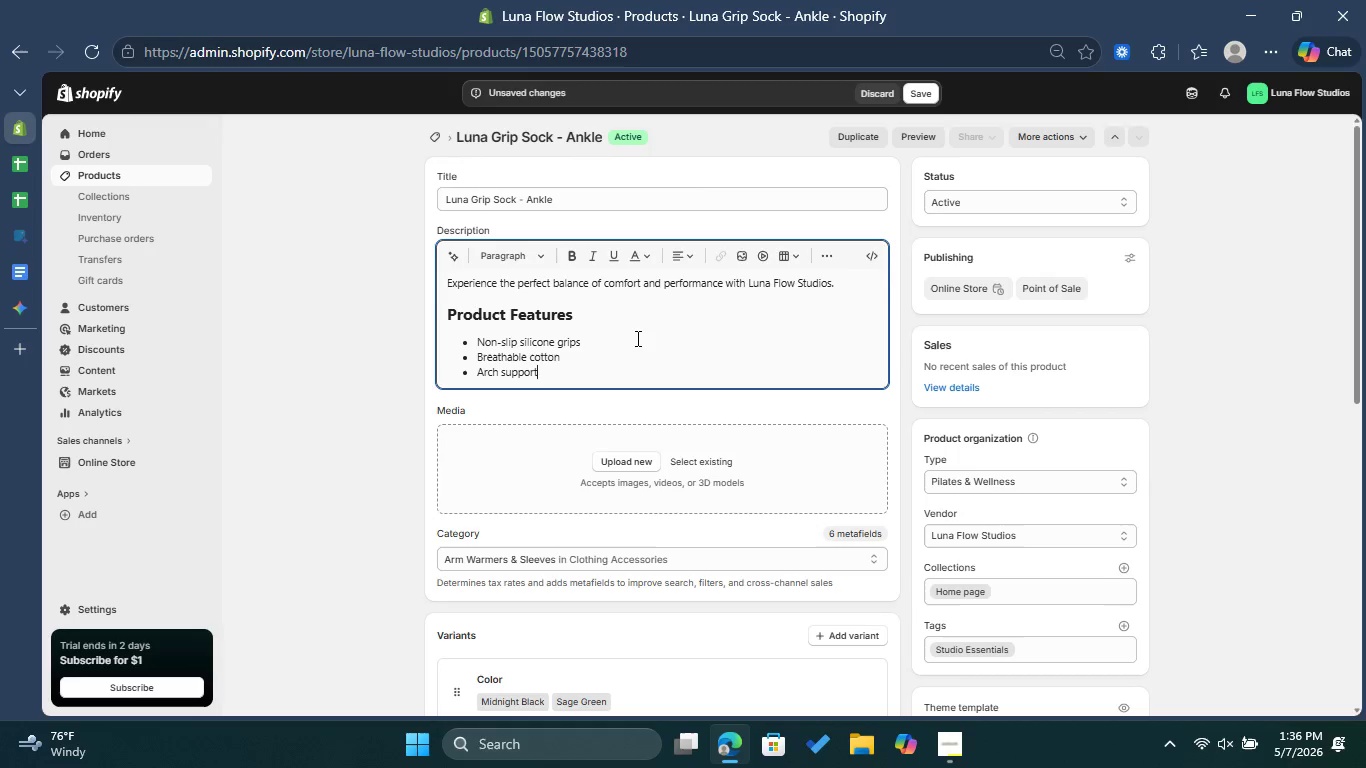 
scroll: coordinate [1237, 327], scroll_direction: down, amount: 2.0
 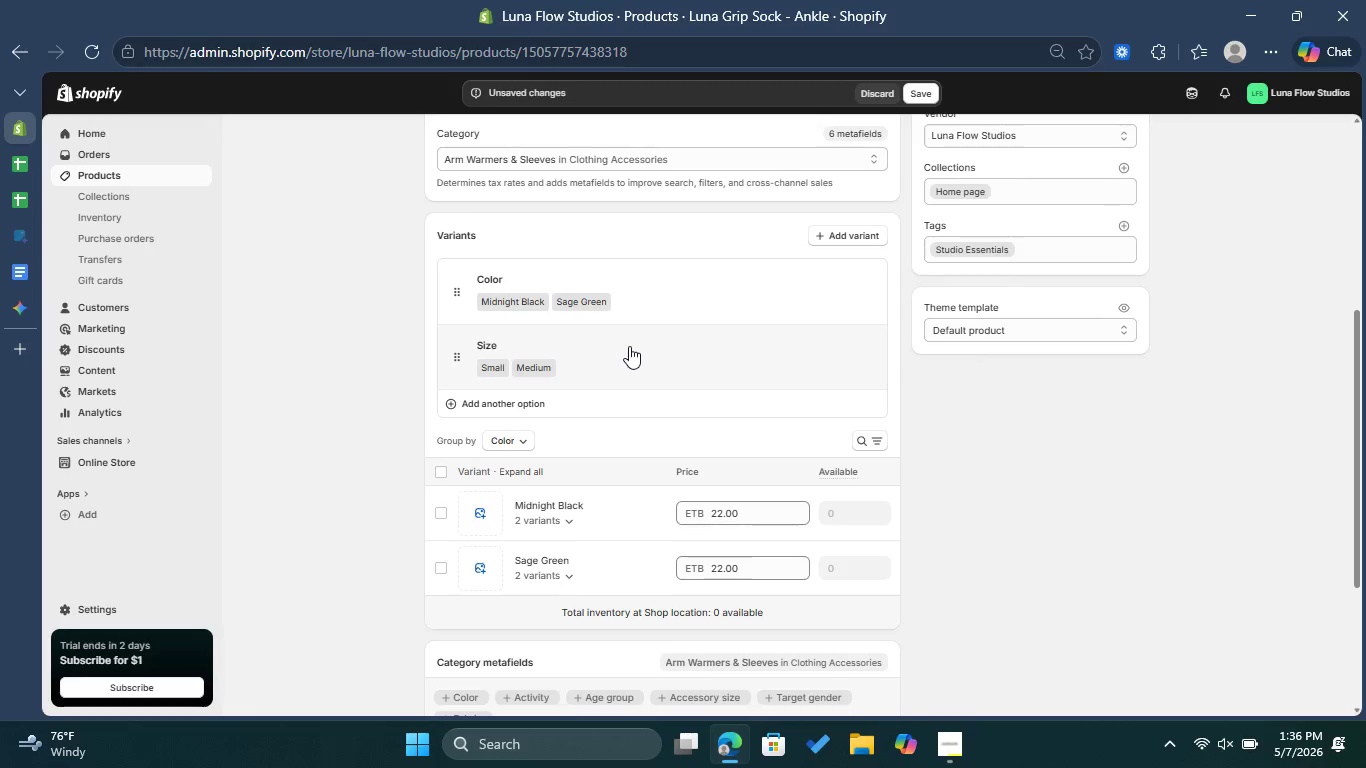 
wait(5.31)
 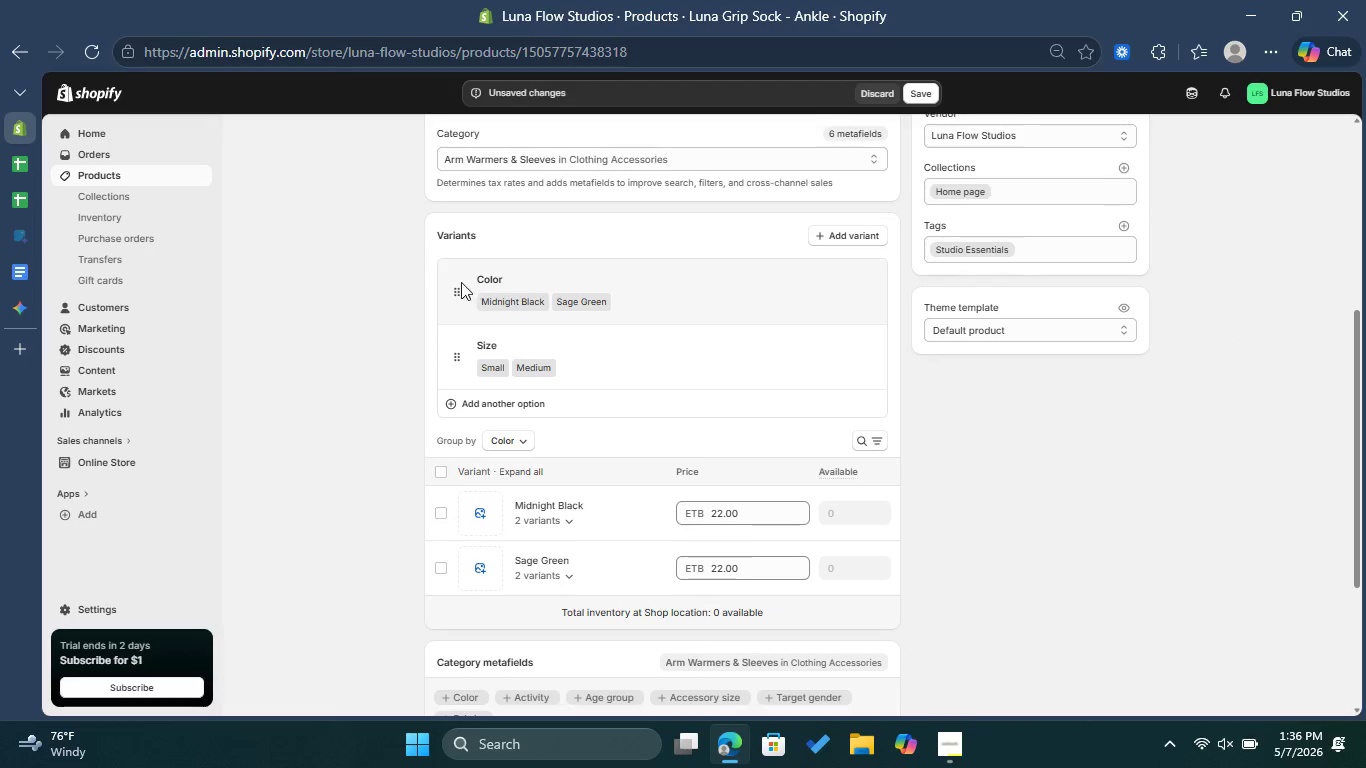 
scroll: coordinate [637, 343], scroll_direction: down, amount: 3.0
 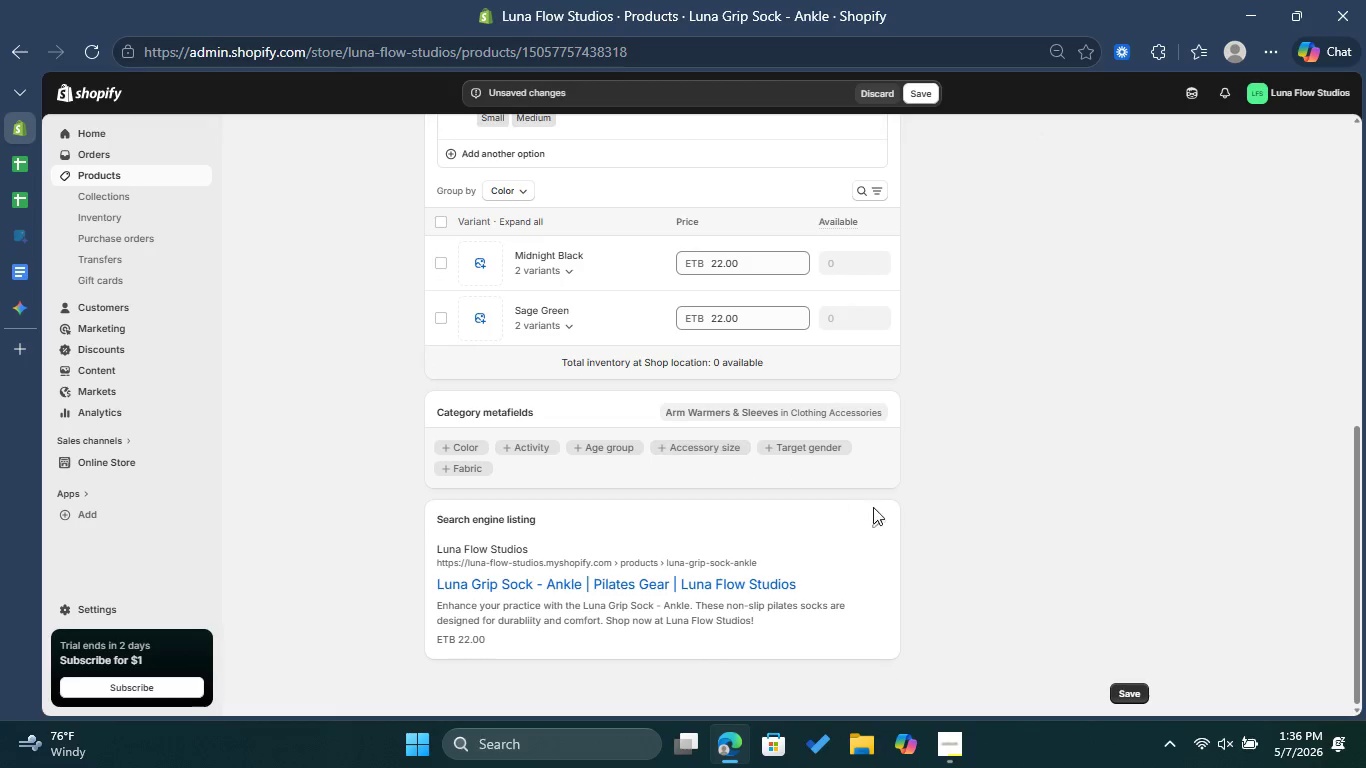 
left_click([874, 516])
 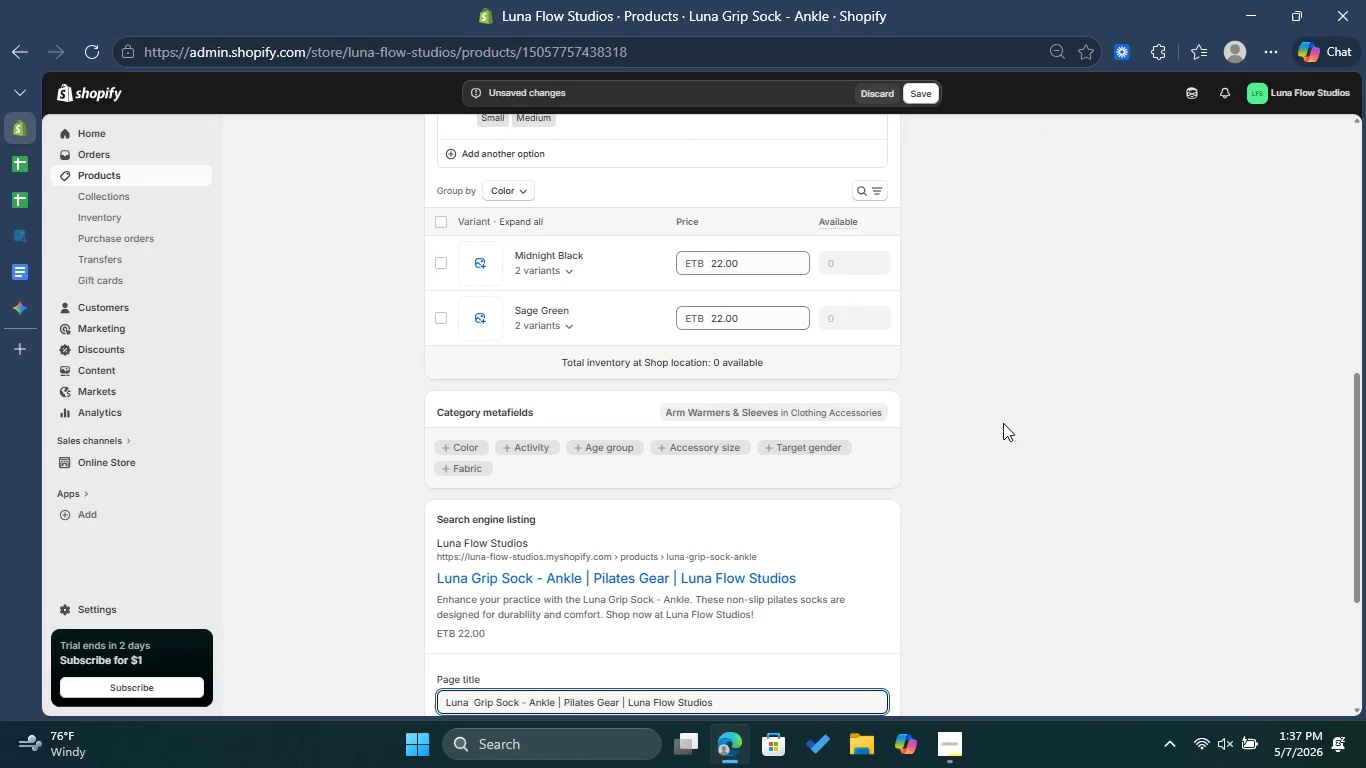 
scroll: coordinate [1003, 423], scroll_direction: down, amount: 5.0
 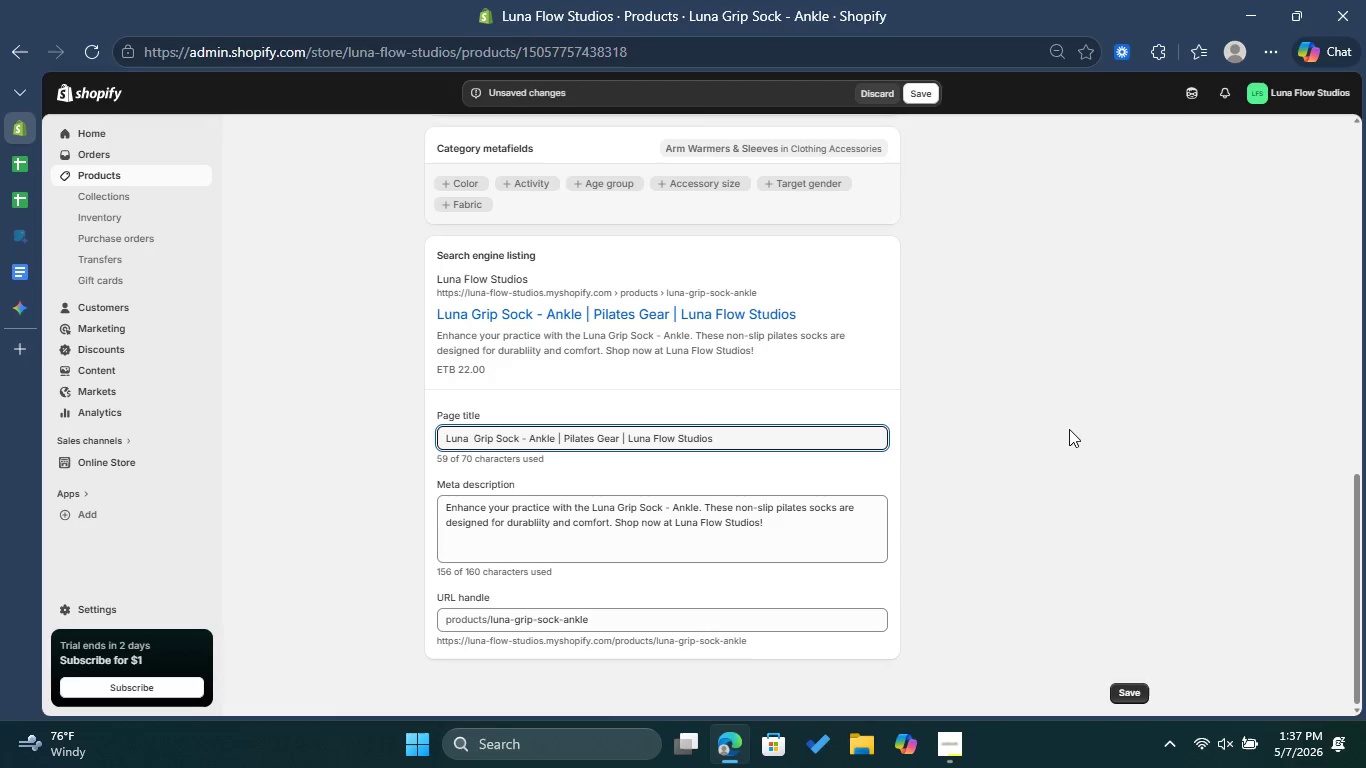 
scroll: coordinate [1069, 429], scroll_direction: up, amount: 6.0
 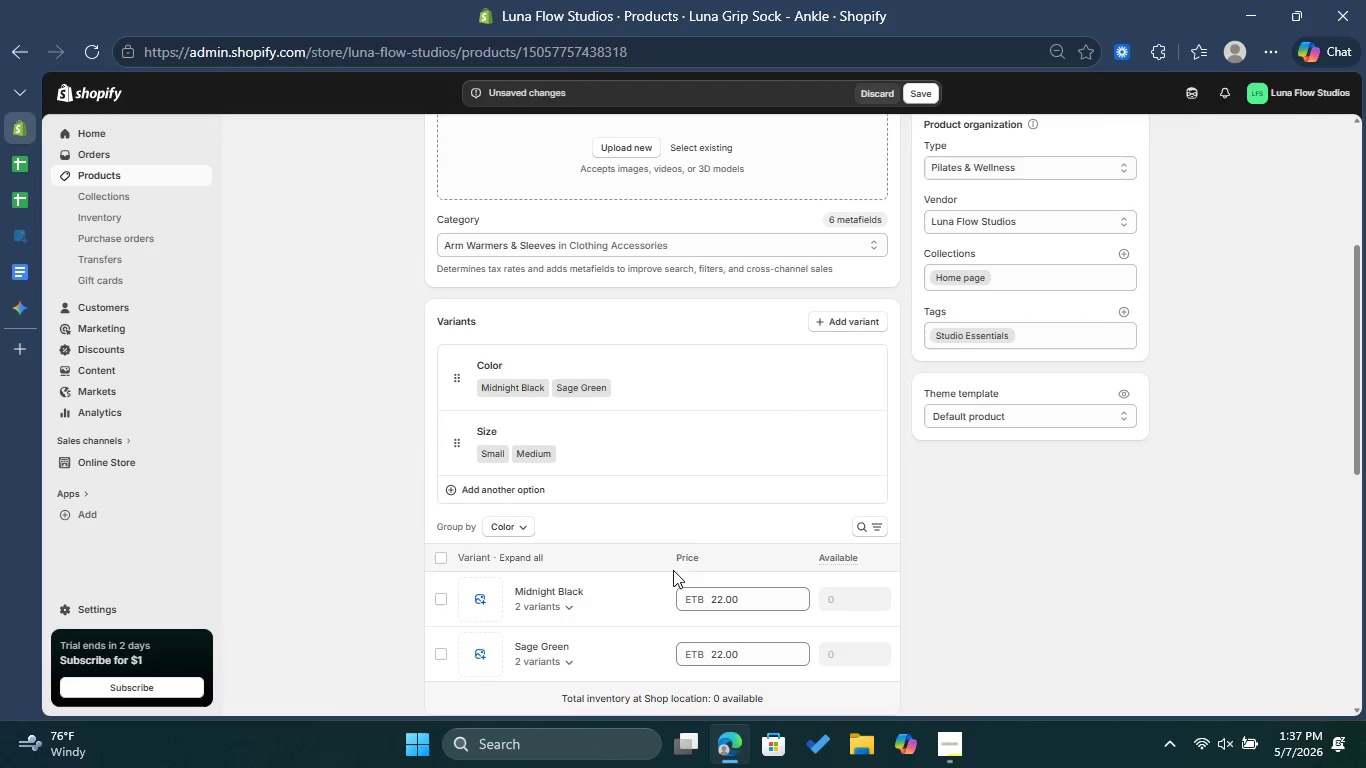 
left_click([597, 601])
 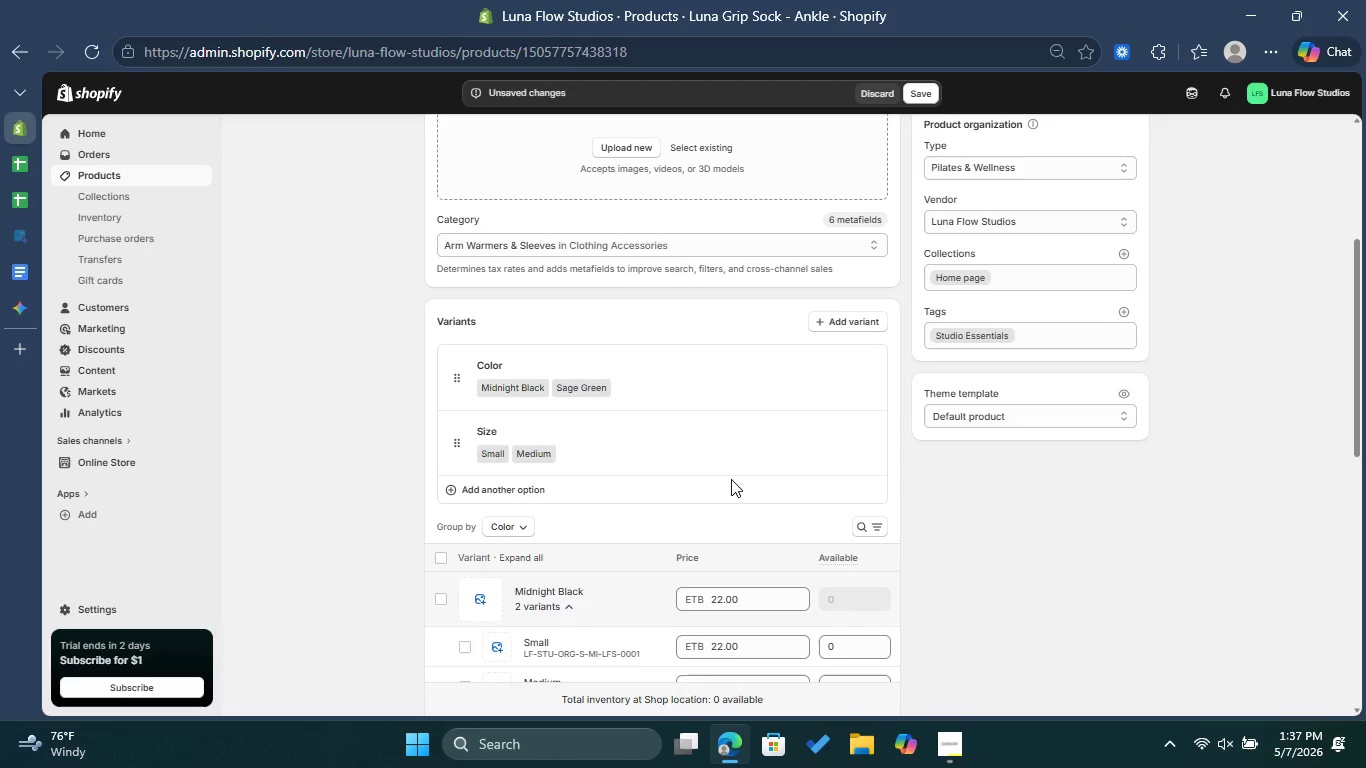 
scroll: coordinate [742, 470], scroll_direction: down, amount: 1.0
 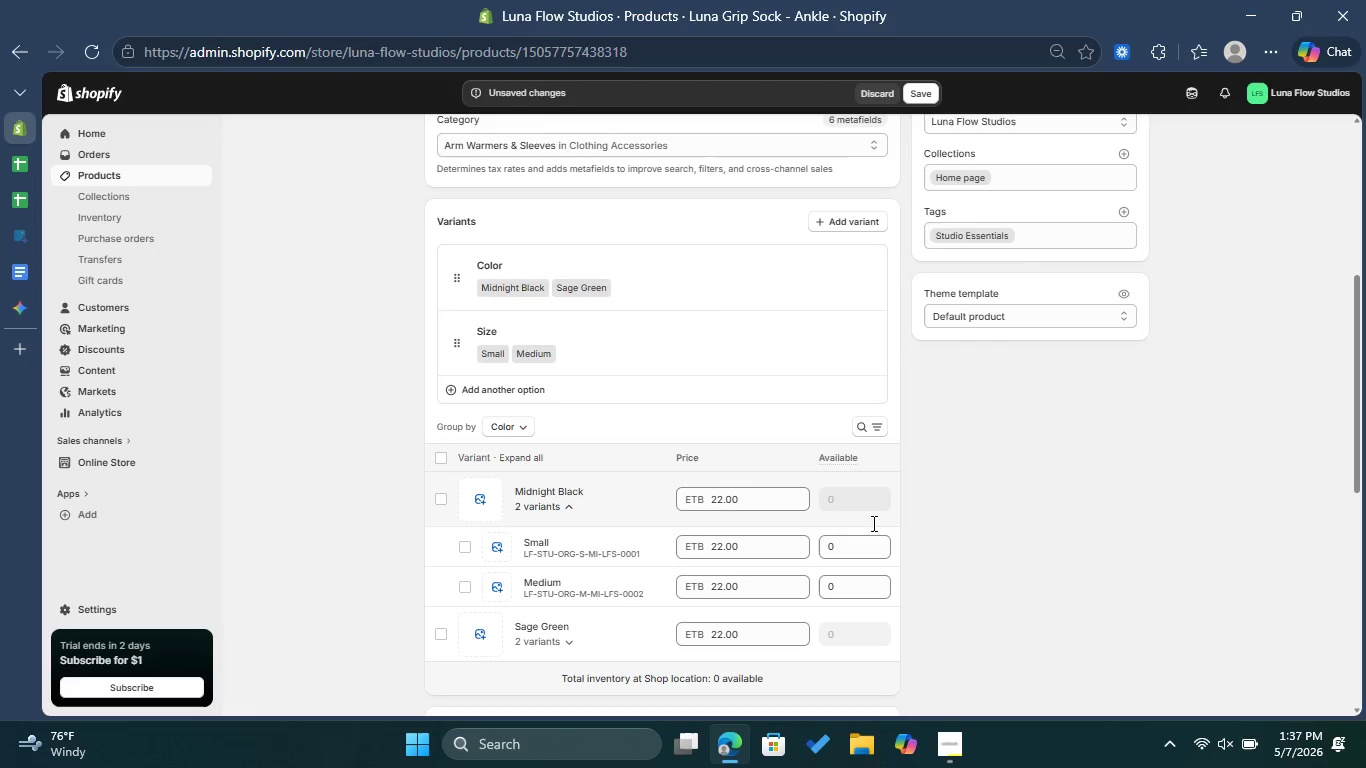 
left_click([854, 545])
 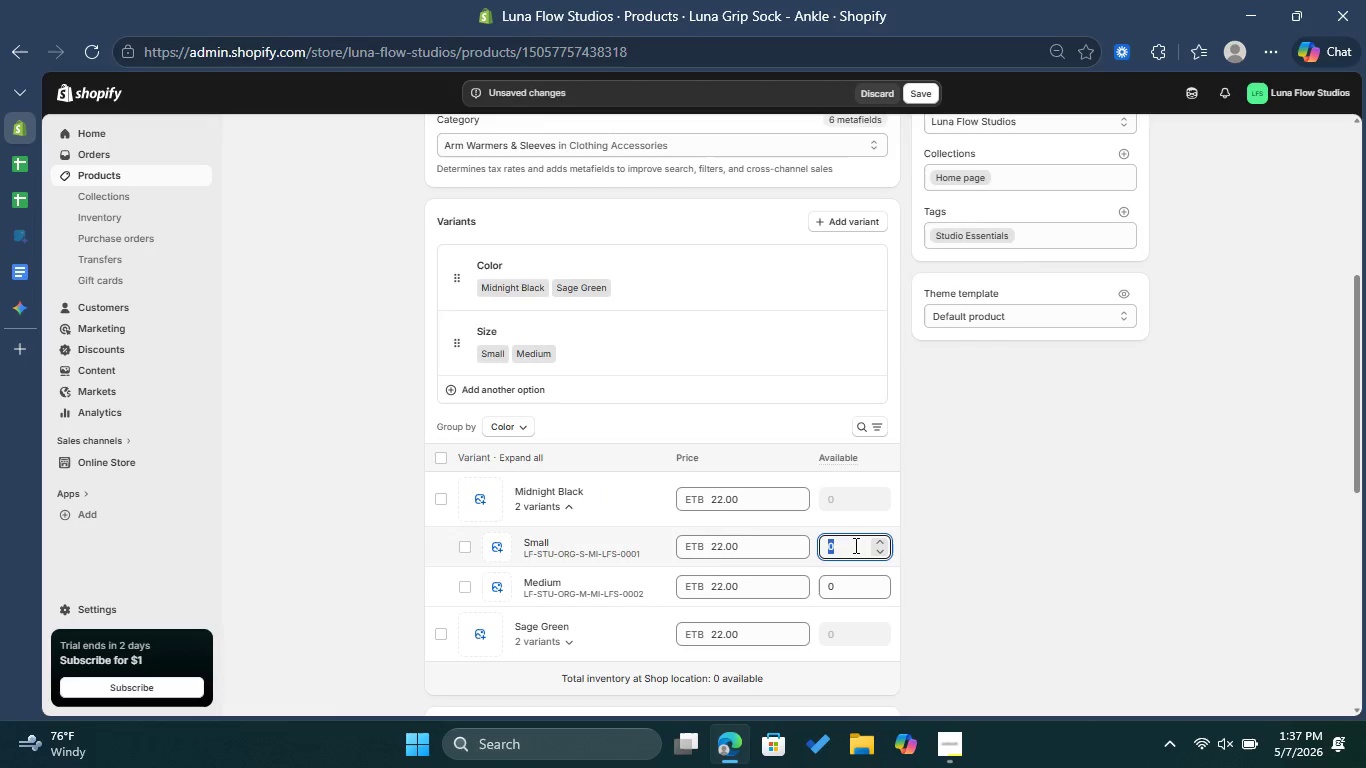 
left_click([1, 157])
 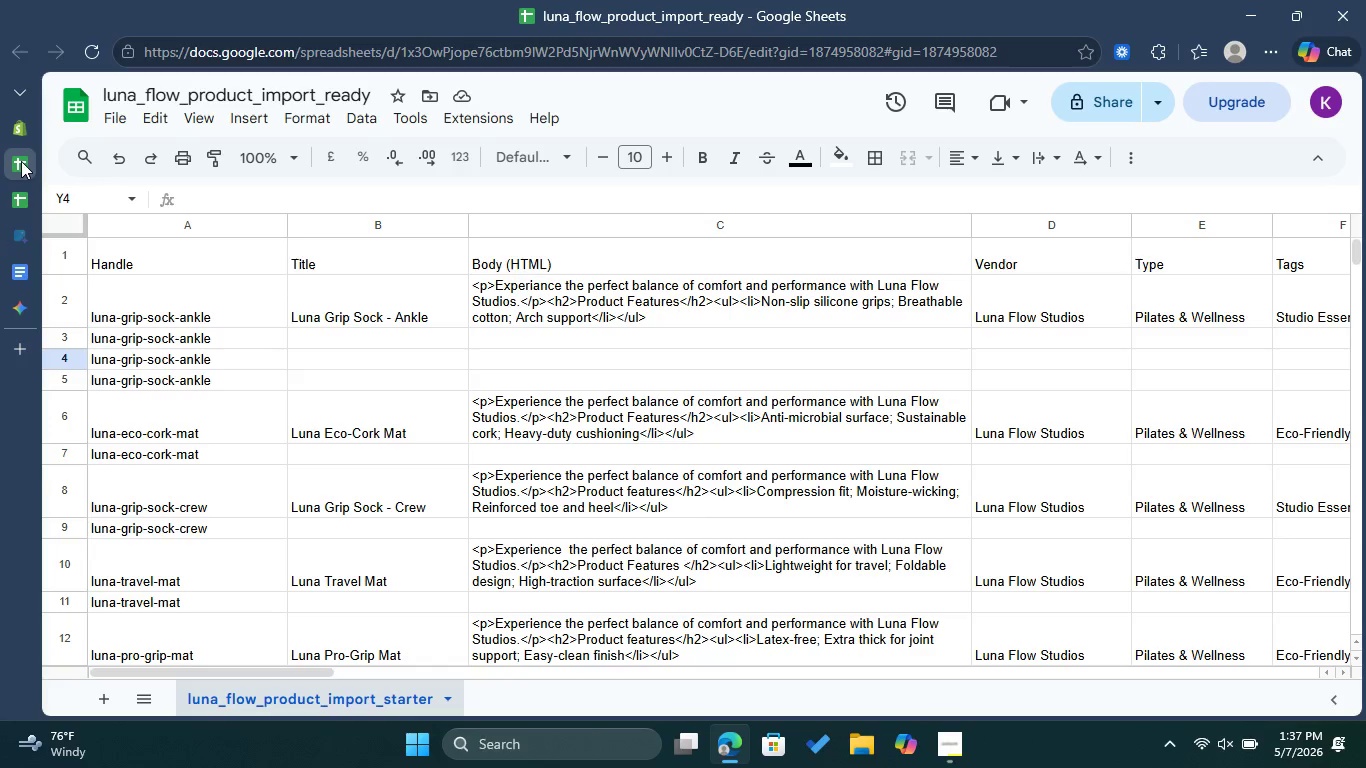 
left_click([20, 128])
 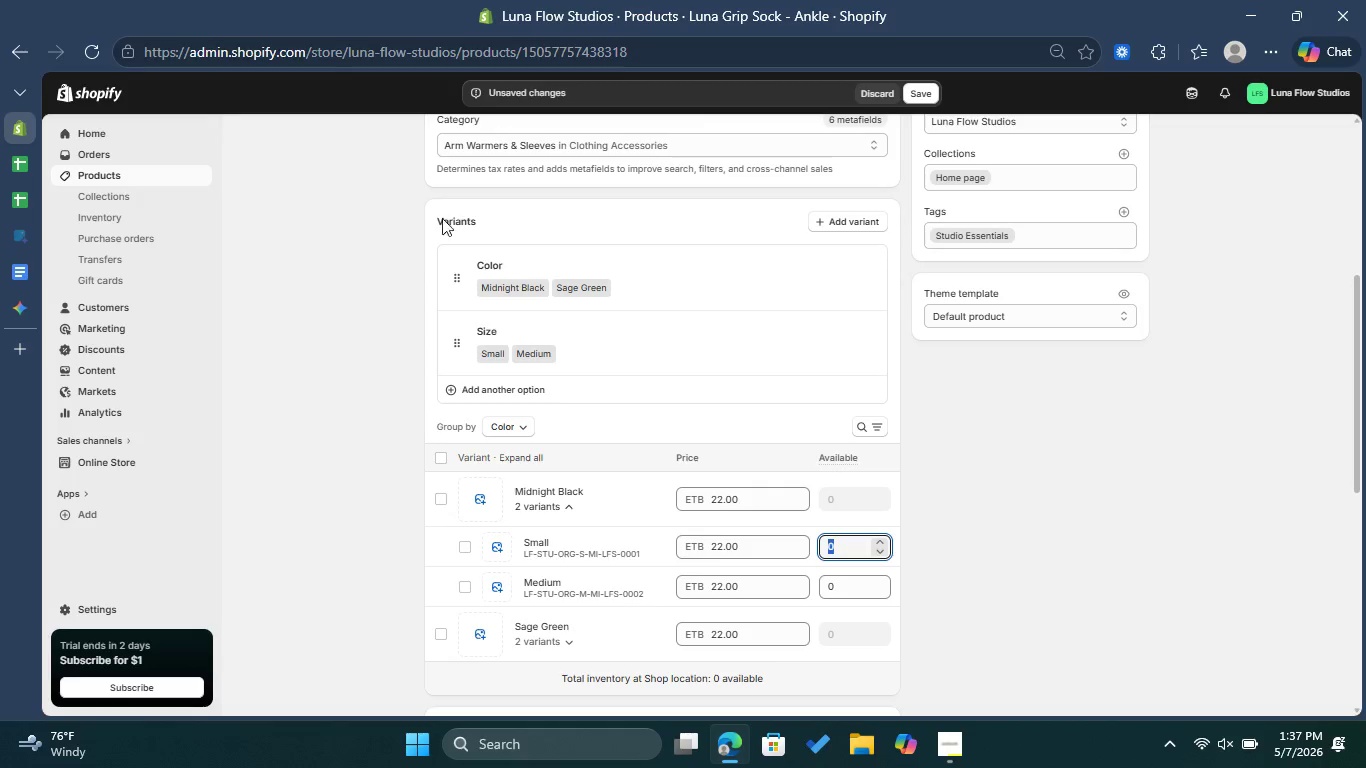 
scroll: coordinate [595, 227], scroll_direction: up, amount: 11.0
 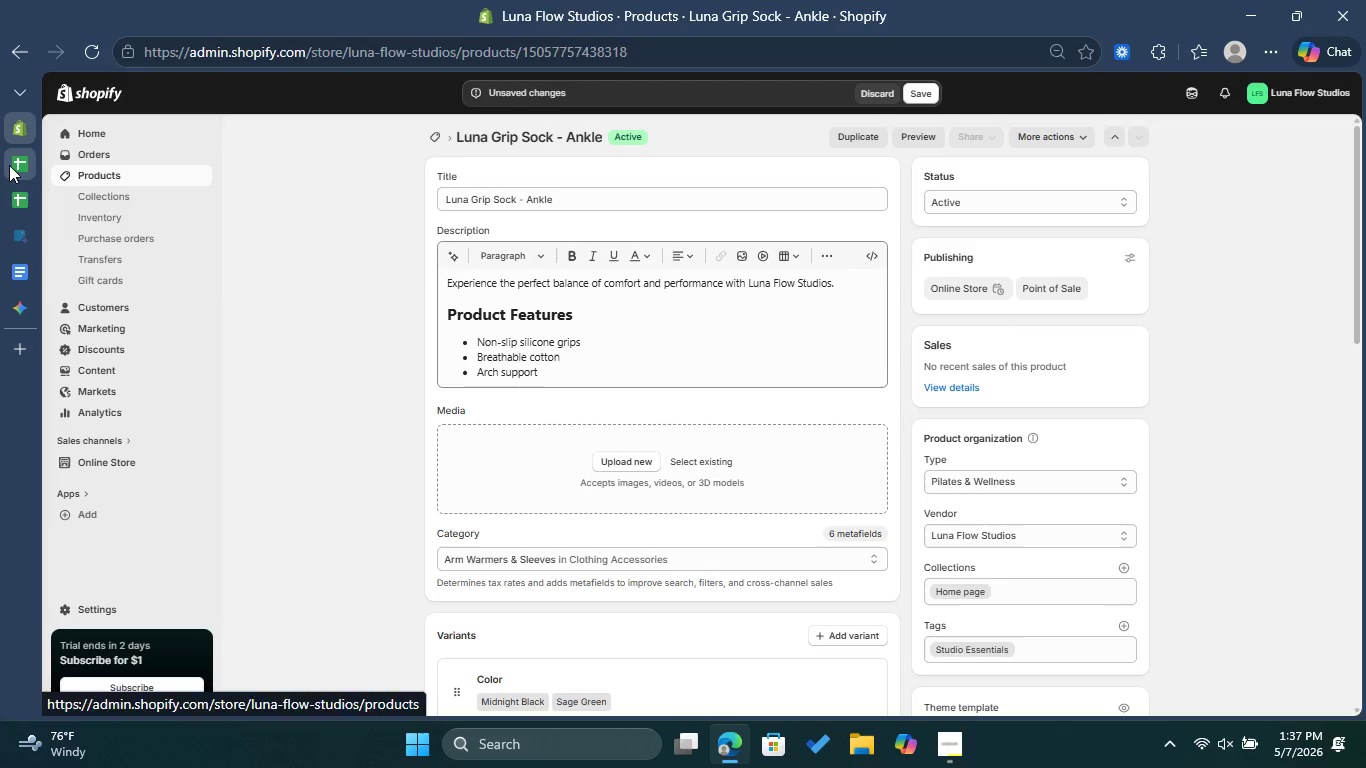 
left_click([32, 169])
 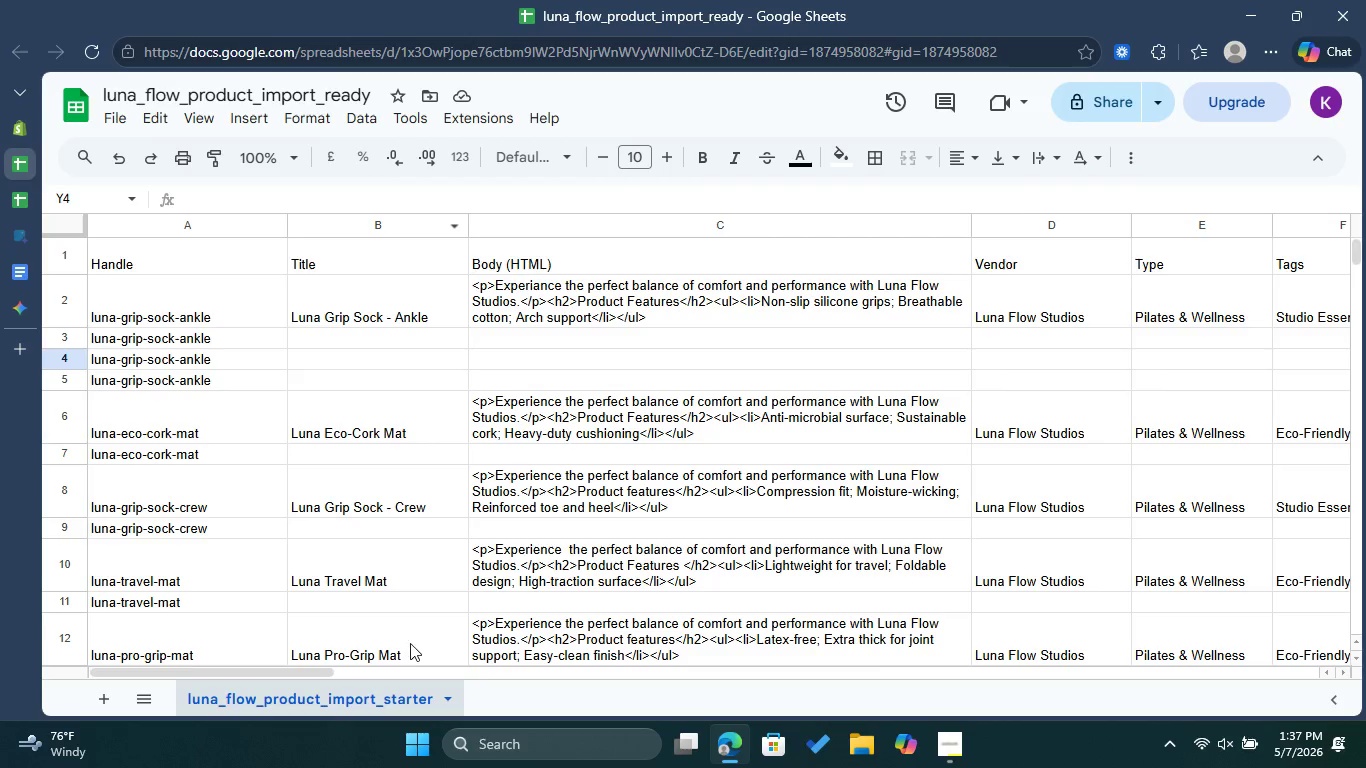 
left_click_drag(start_coordinate=[309, 671], to_coordinate=[602, 666])
 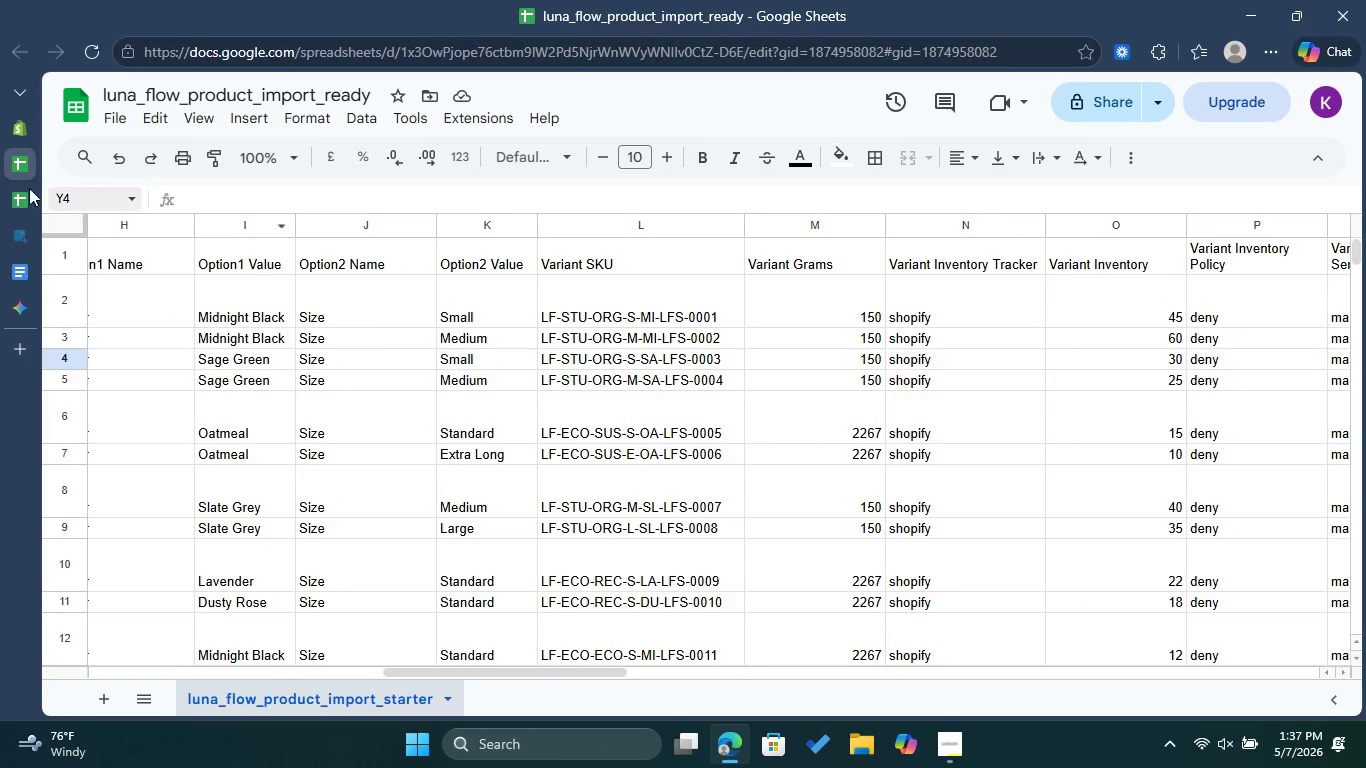 
left_click([14, 115])
 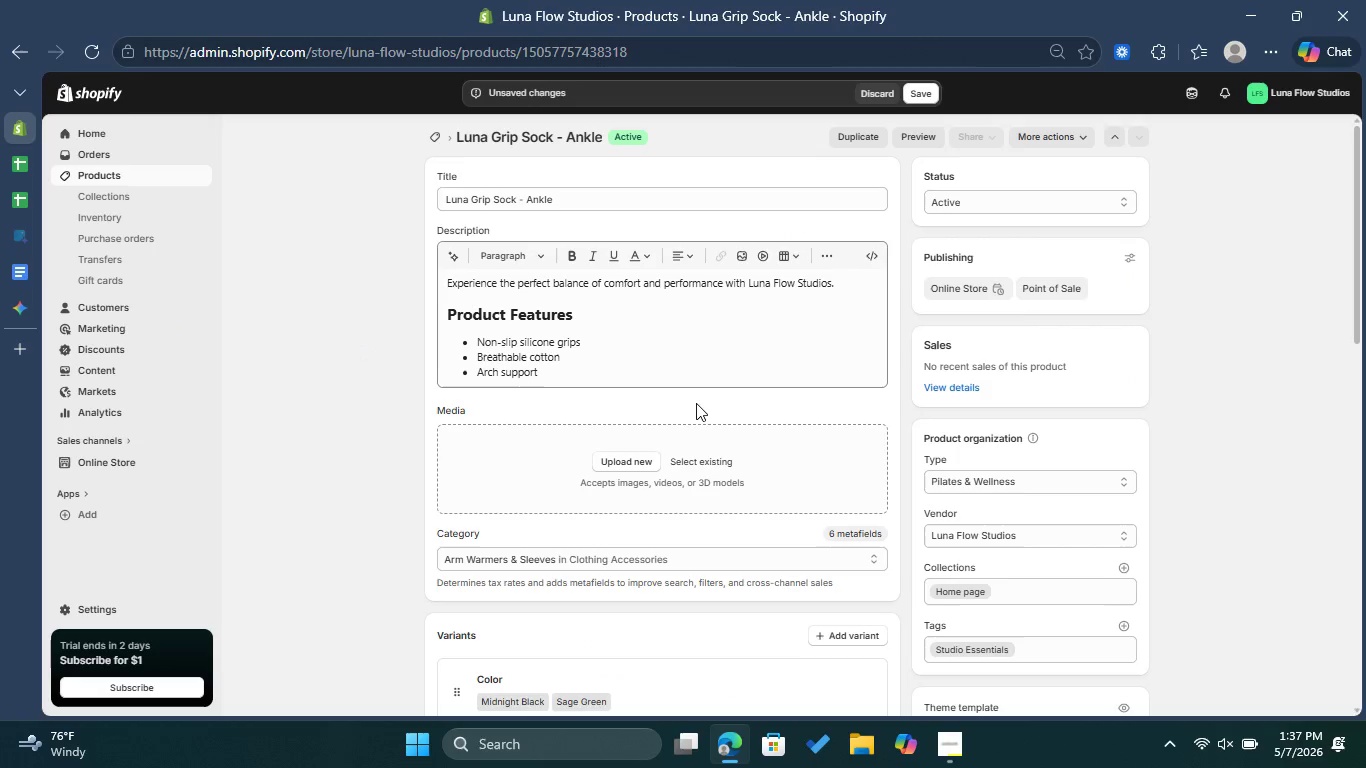 
scroll: coordinate [733, 393], scroll_direction: down, amount: 5.0
 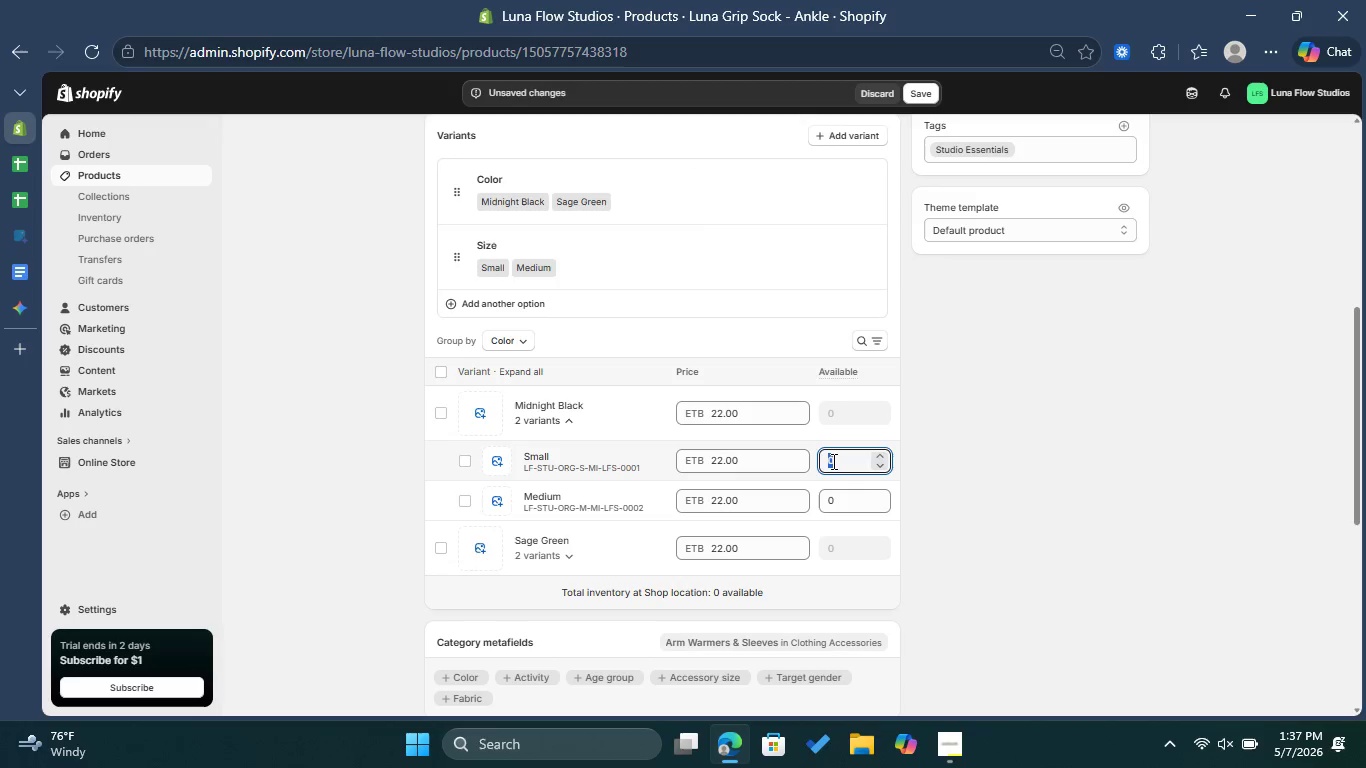 
type(45)
 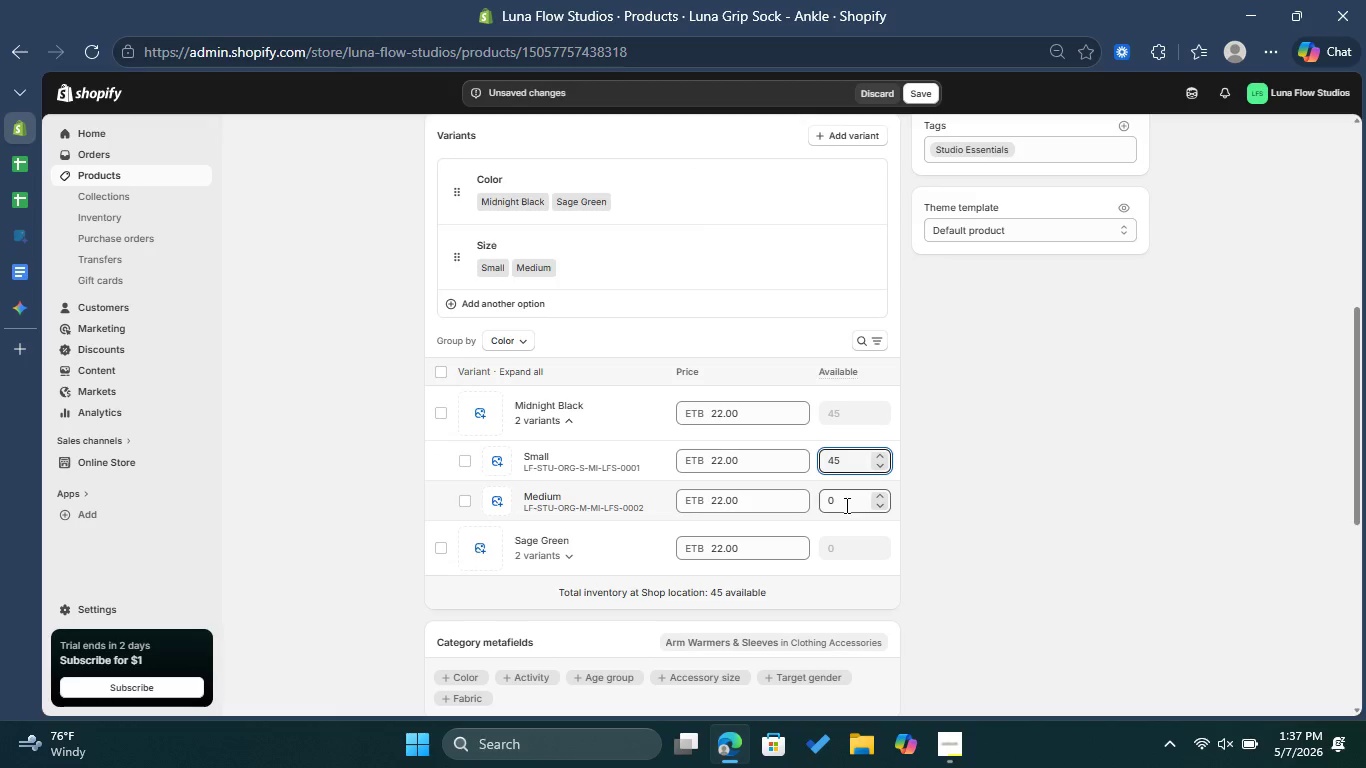 
left_click([842, 505])
 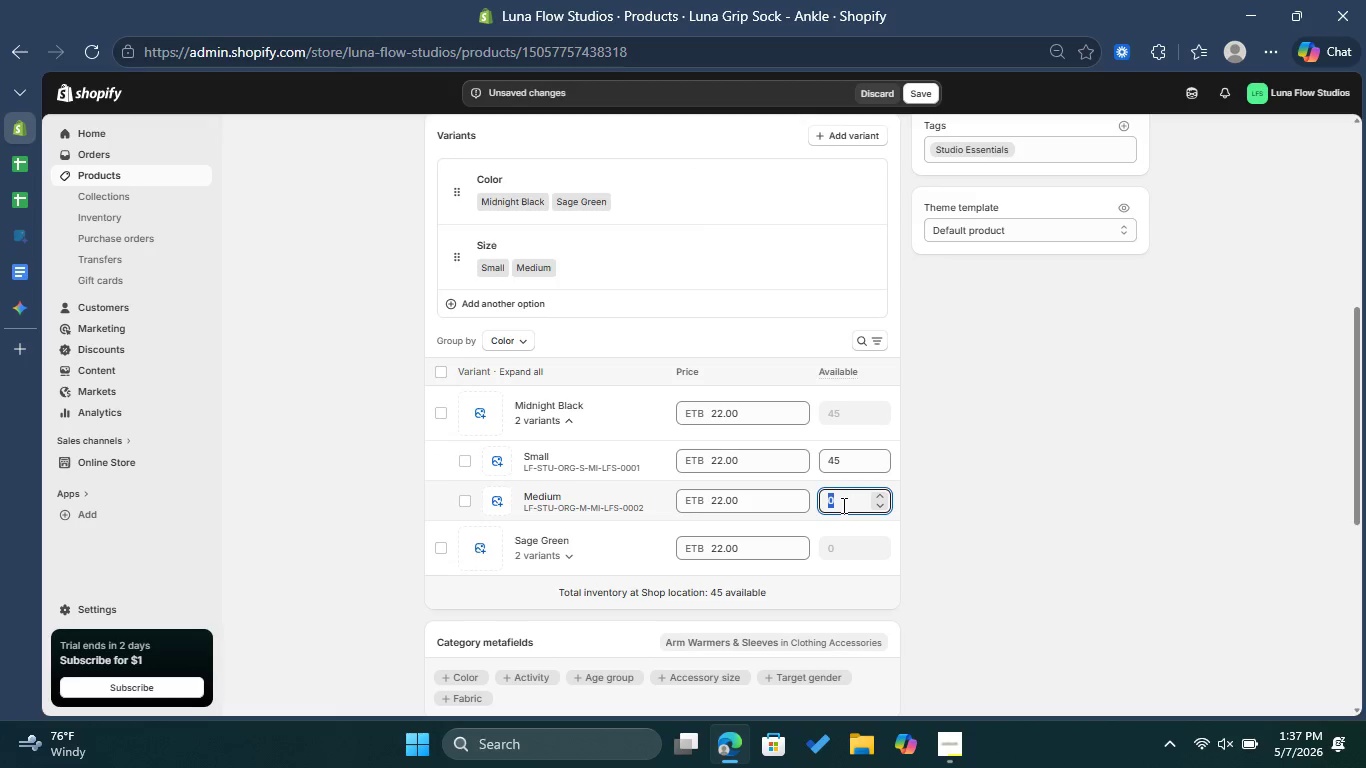 
type(69)
key(Backspace)
type(0)
 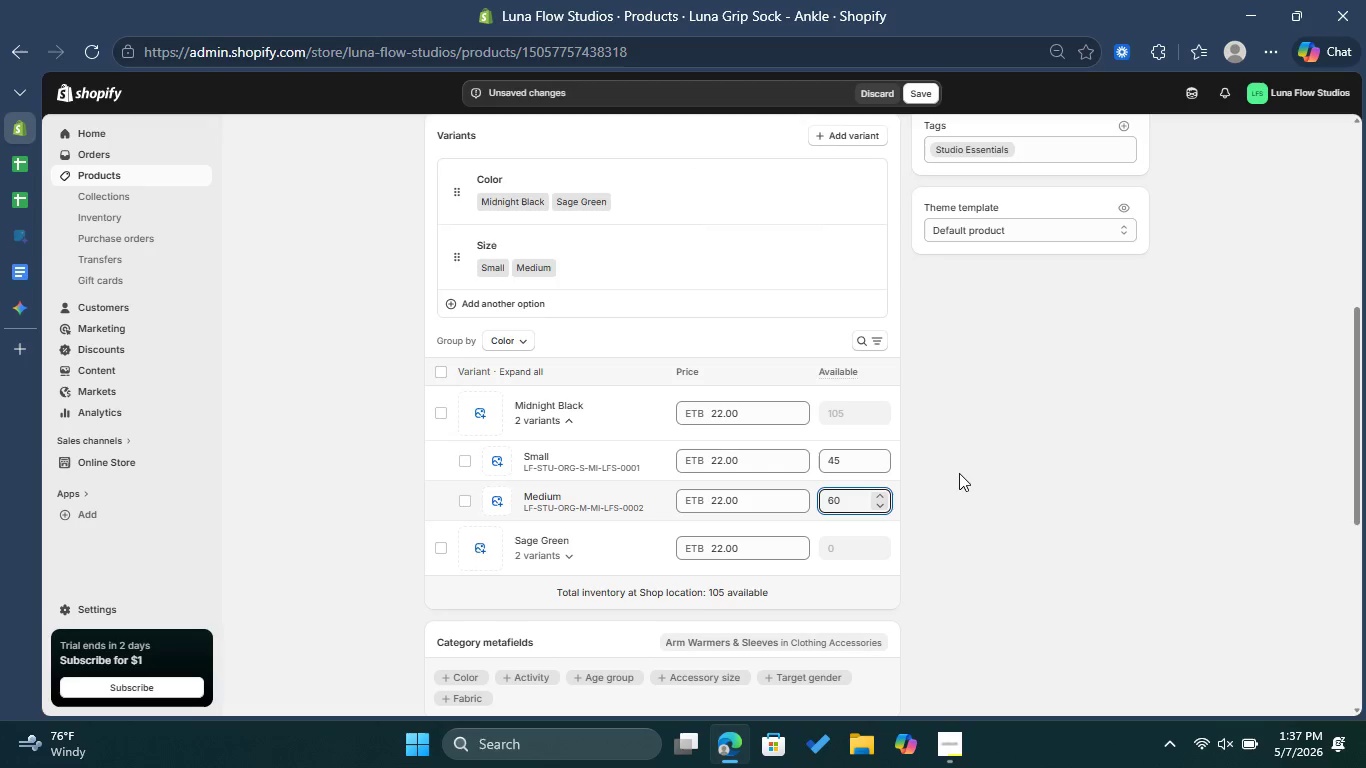 
left_click([961, 468])
 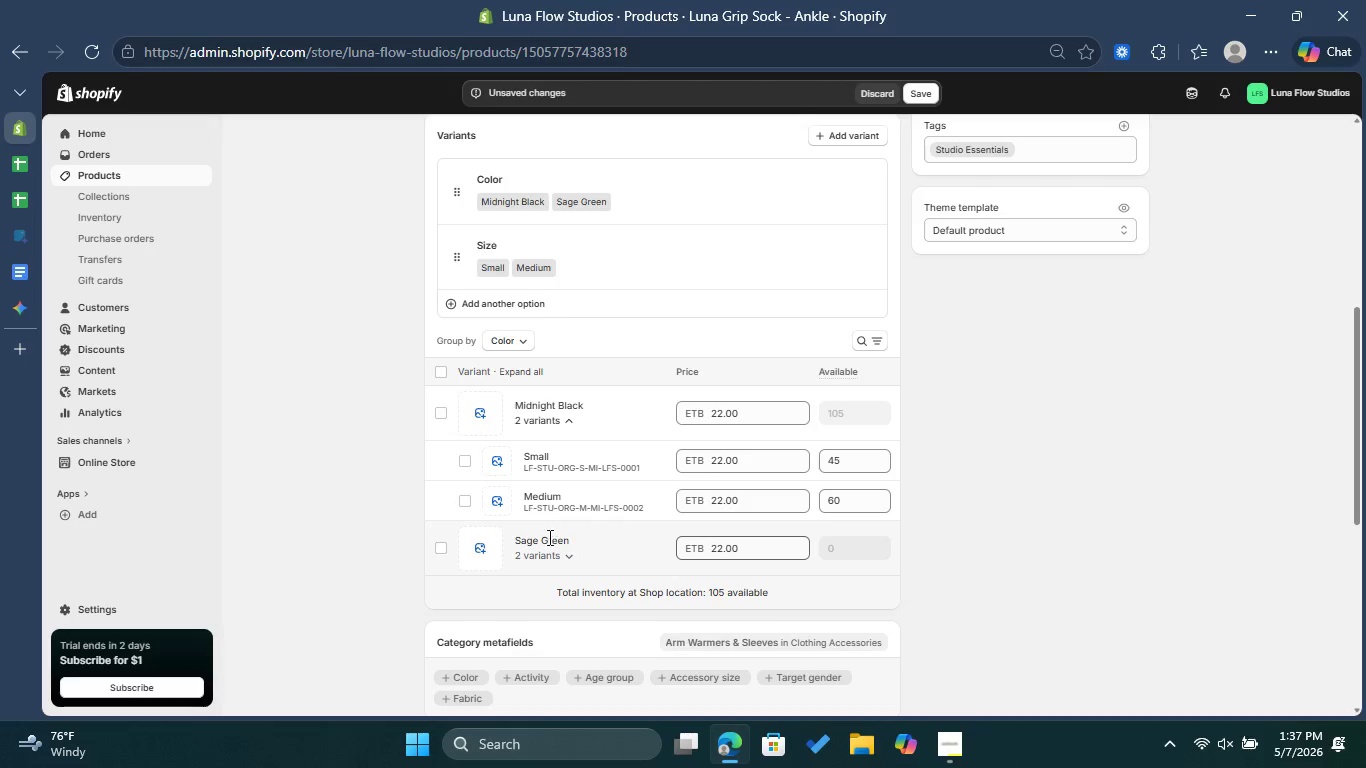 
left_click([566, 550])
 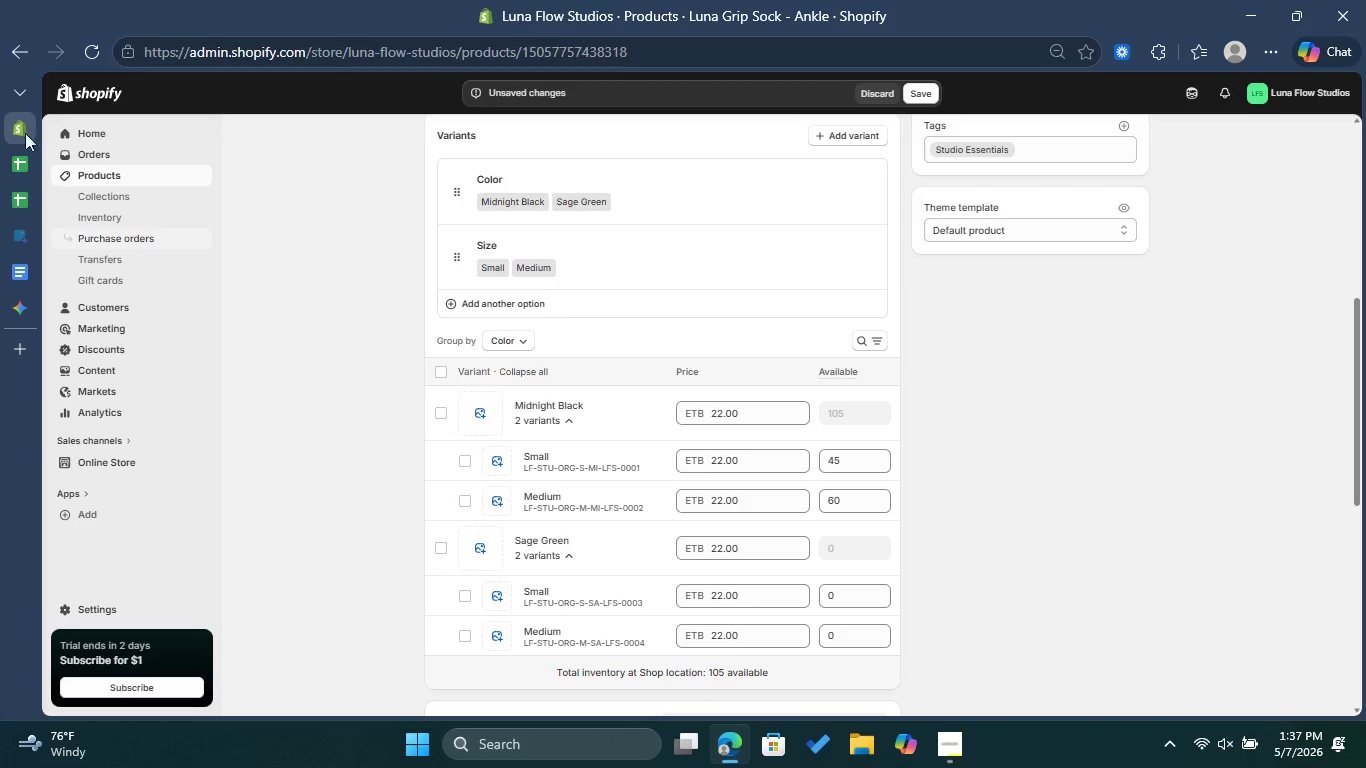 
left_click([16, 159])
 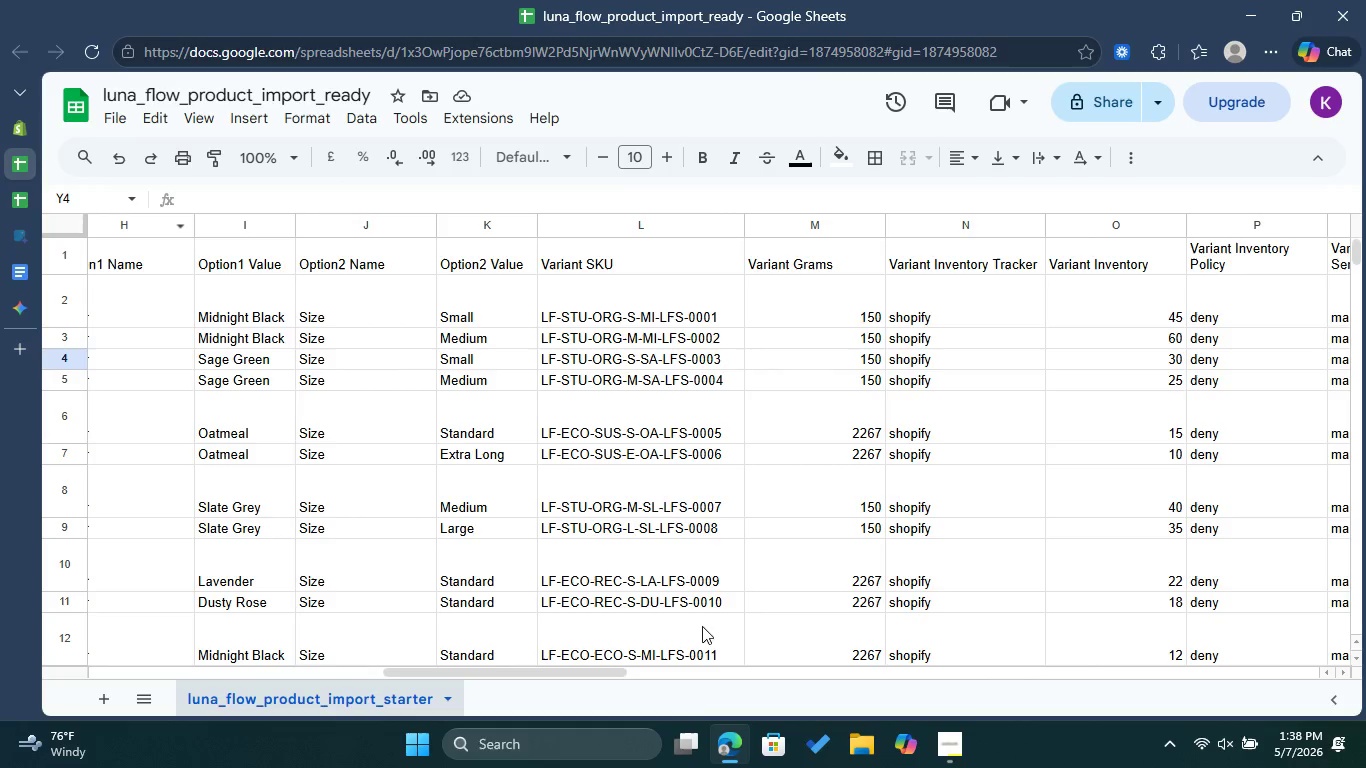 
left_click_drag(start_coordinate=[590, 674], to_coordinate=[562, 677])
 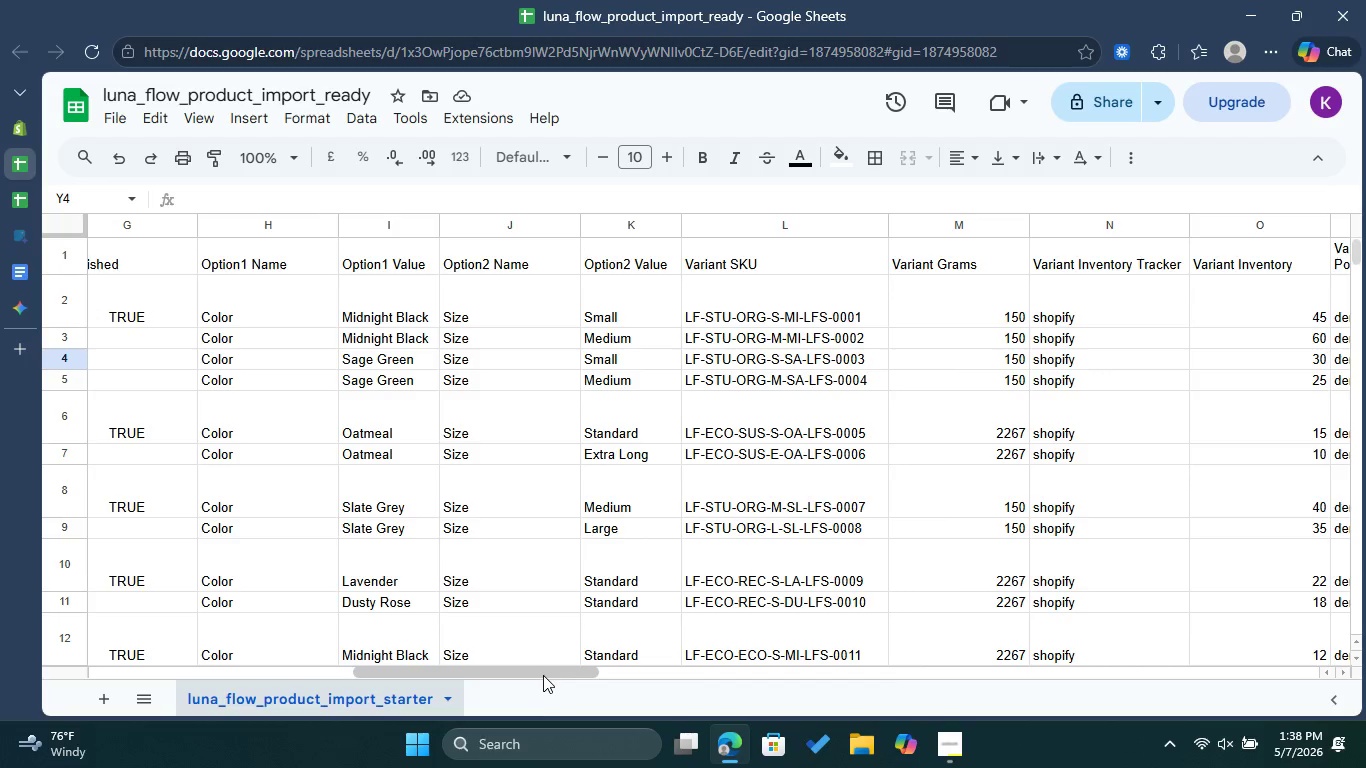 
left_click_drag(start_coordinate=[545, 674], to_coordinate=[628, 672])
 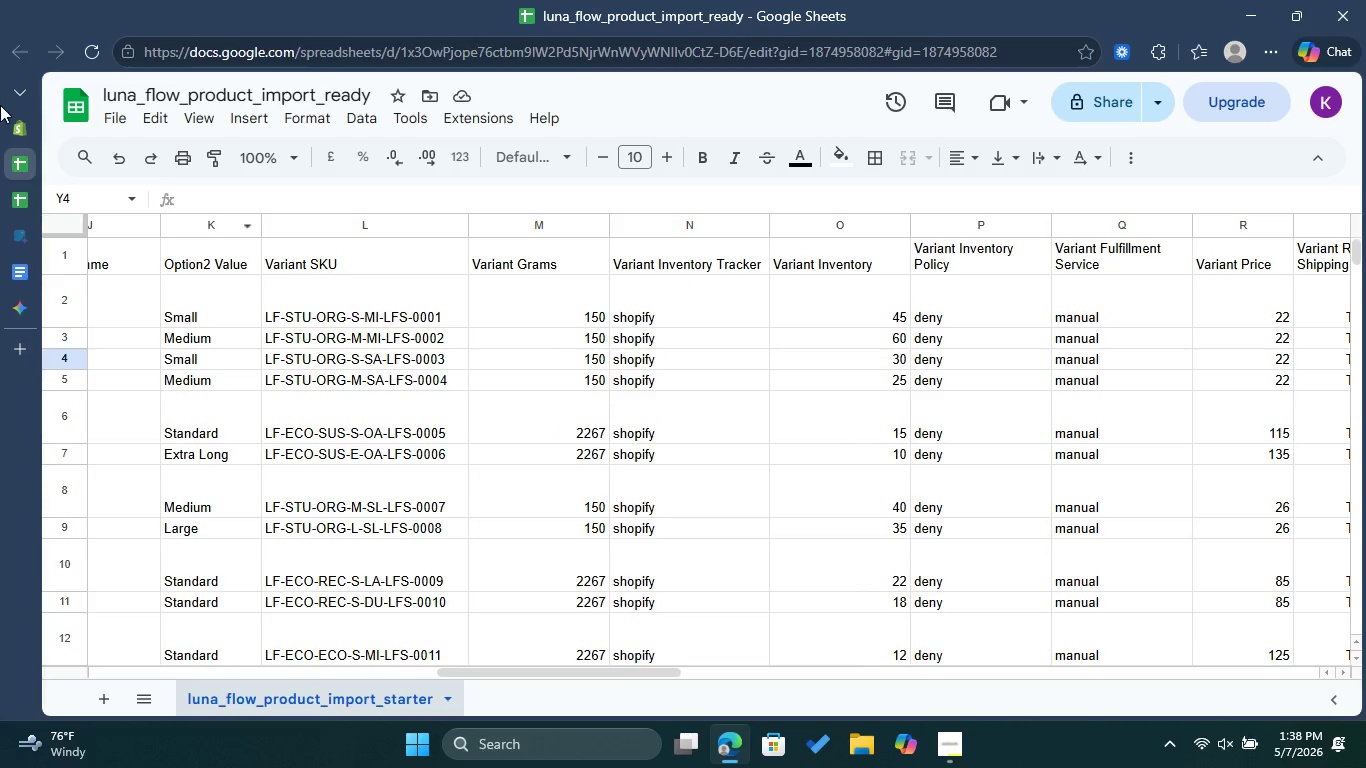 
left_click([21, 138])
 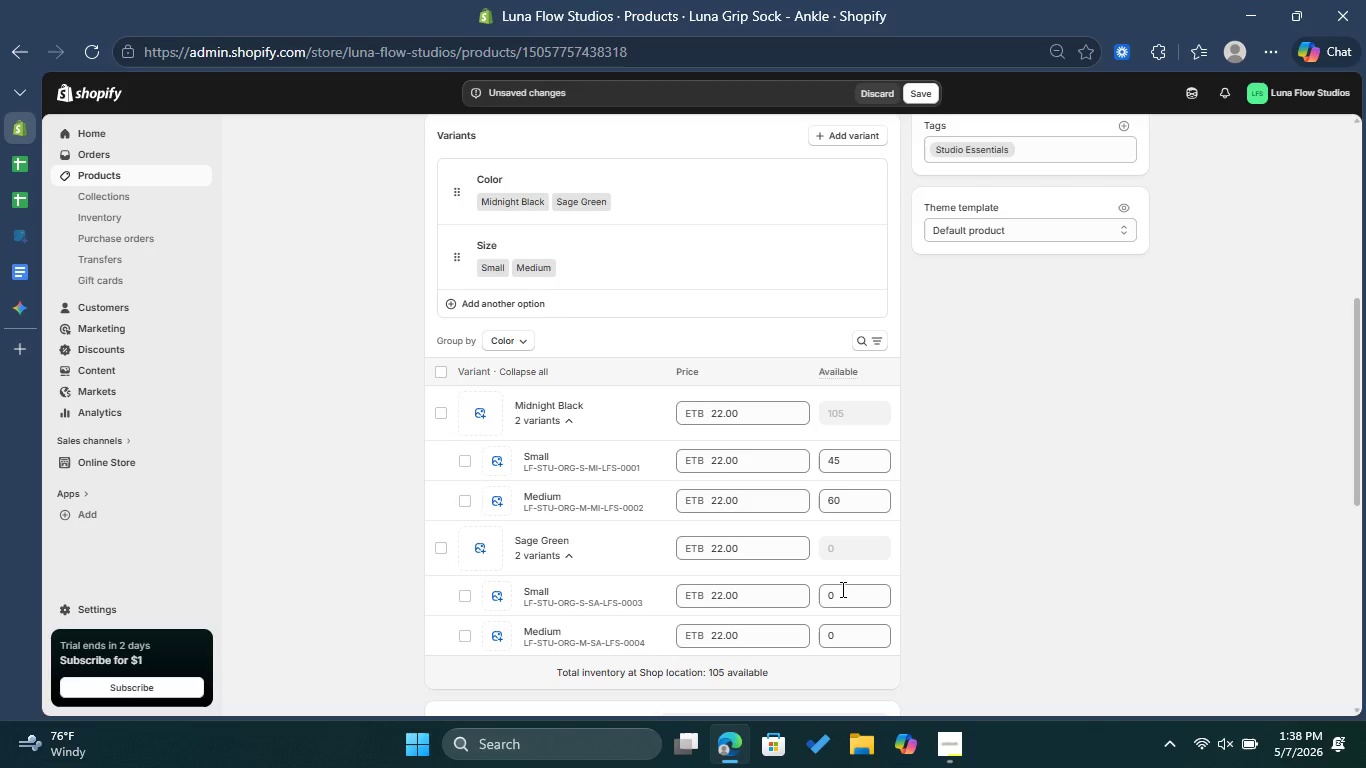 
left_click([841, 589])
 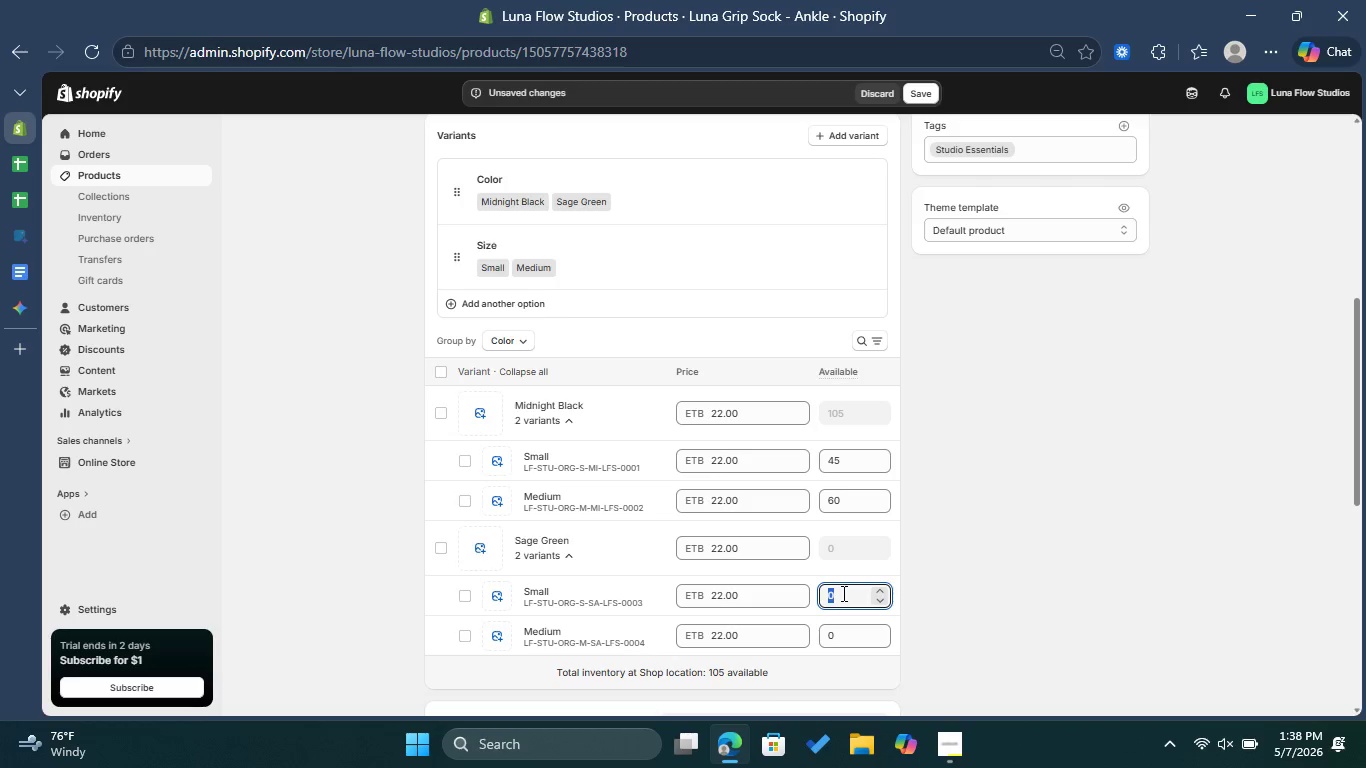 
left_click([842, 593])
 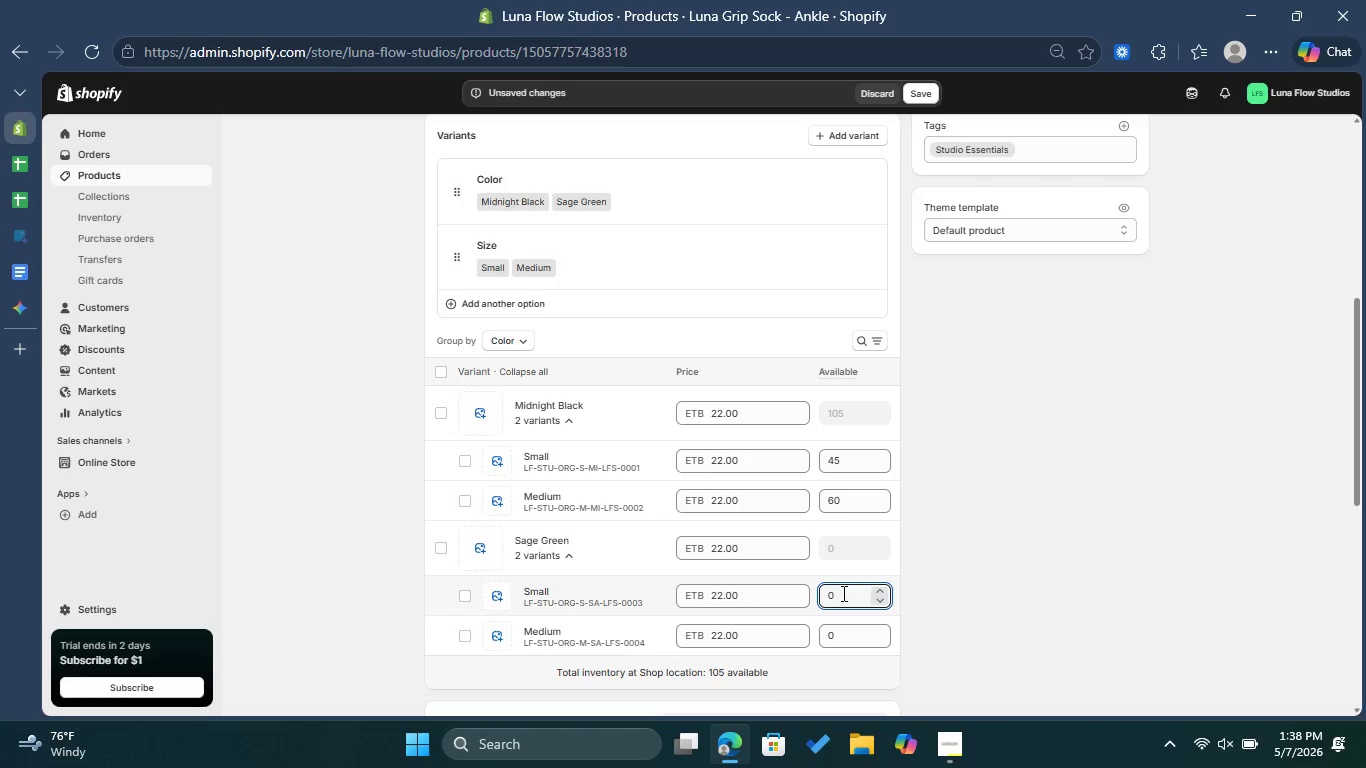 
type(30)
 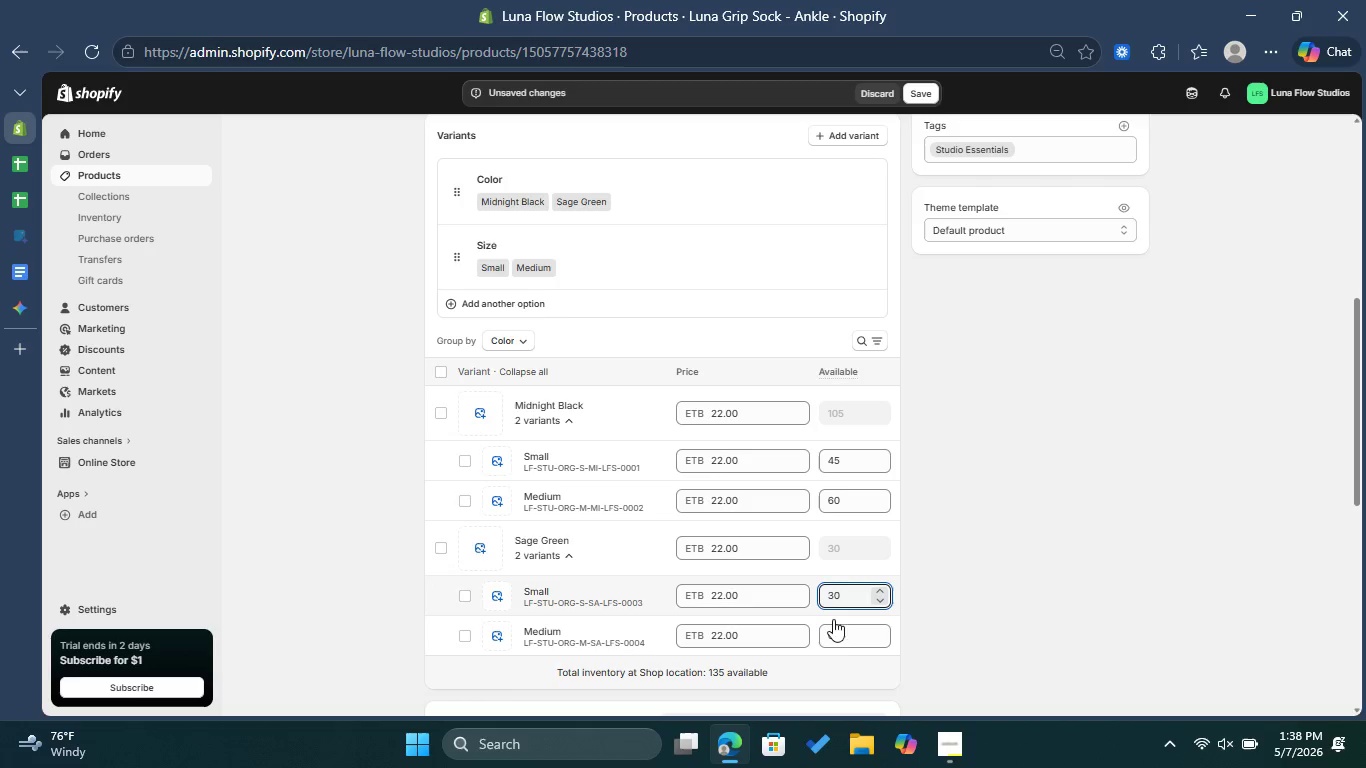 
left_click([832, 635])
 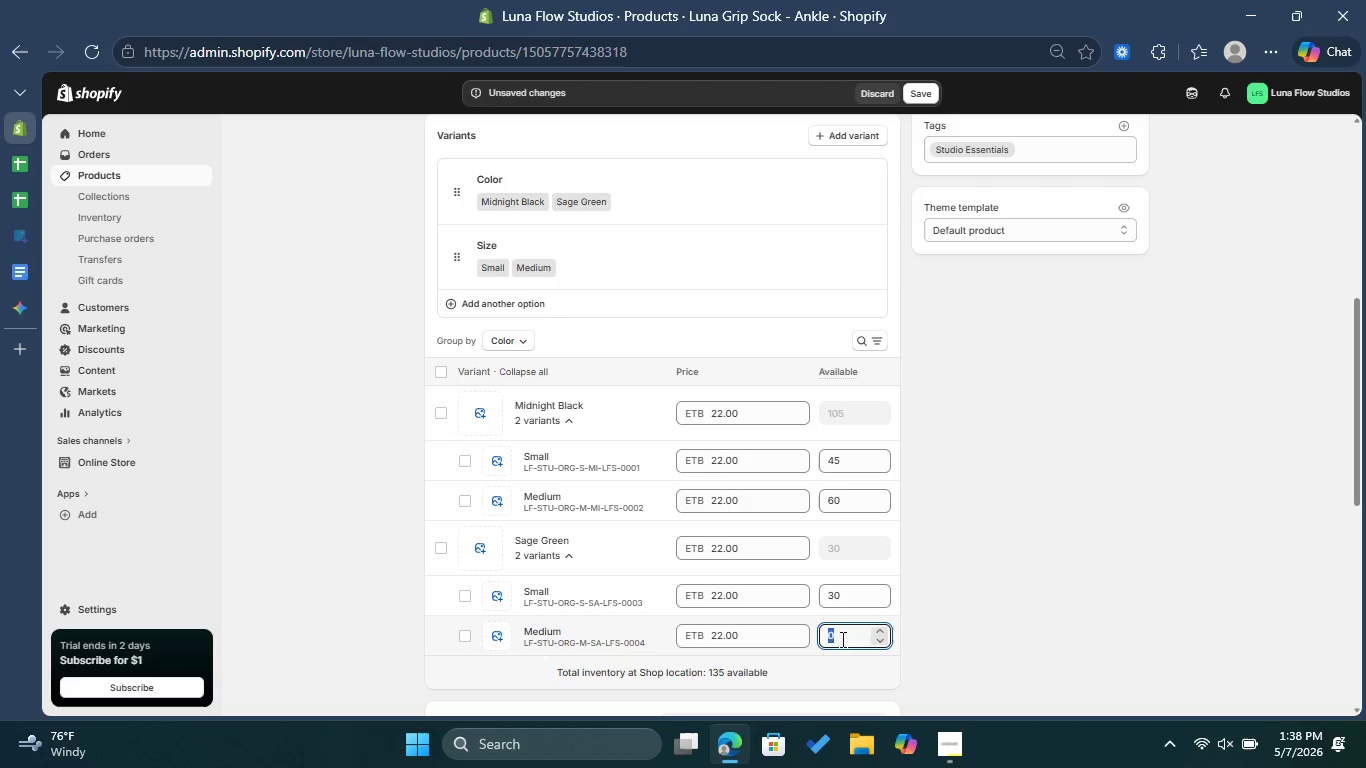 
type(25)
 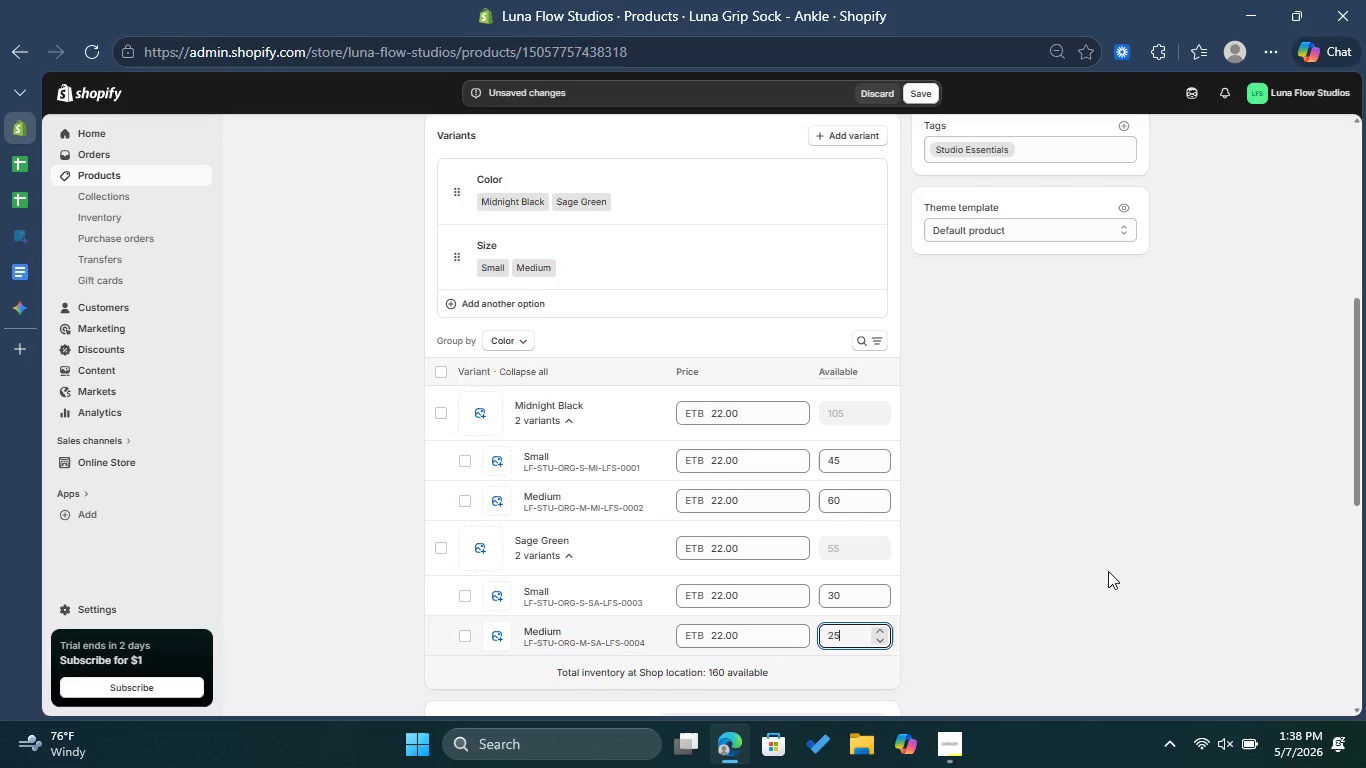 
left_click([1108, 571])
 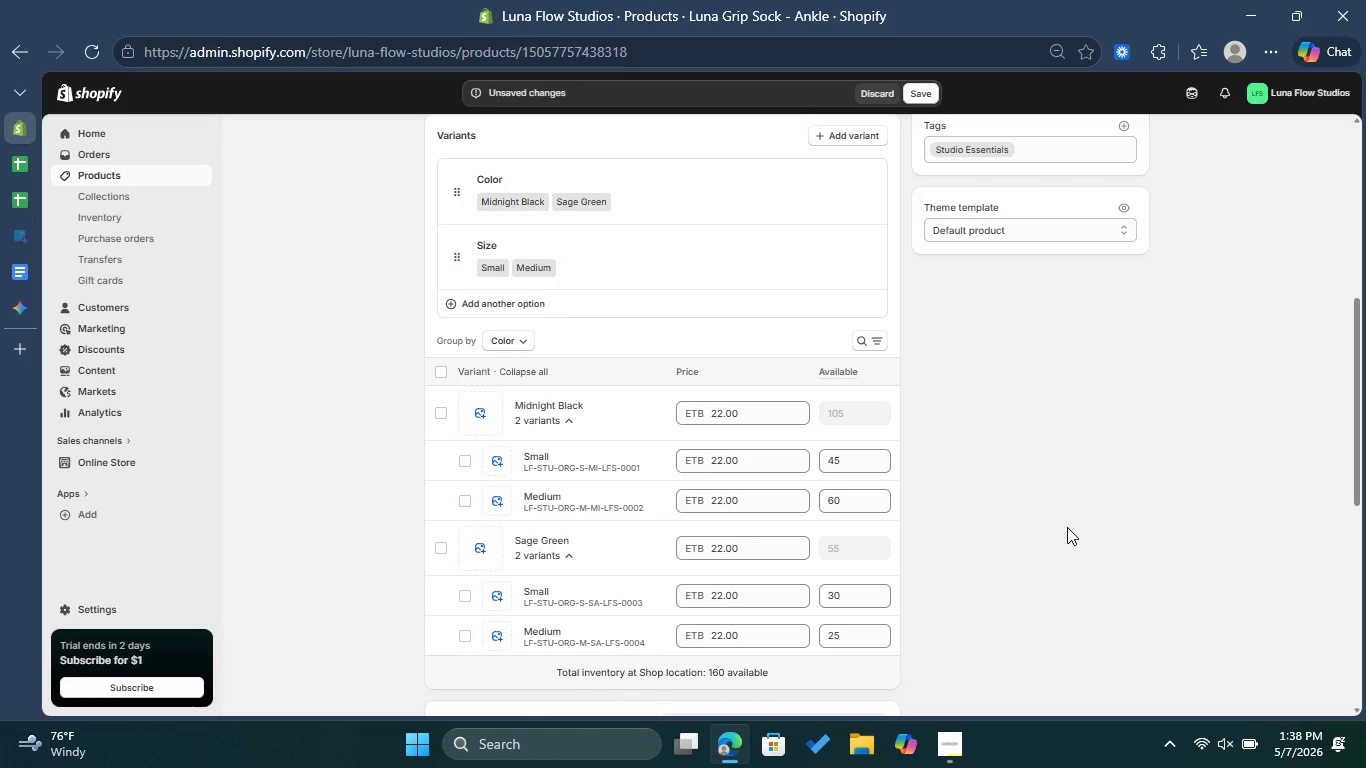 
scroll: coordinate [1032, 308], scroll_direction: down, amount: 7.0
 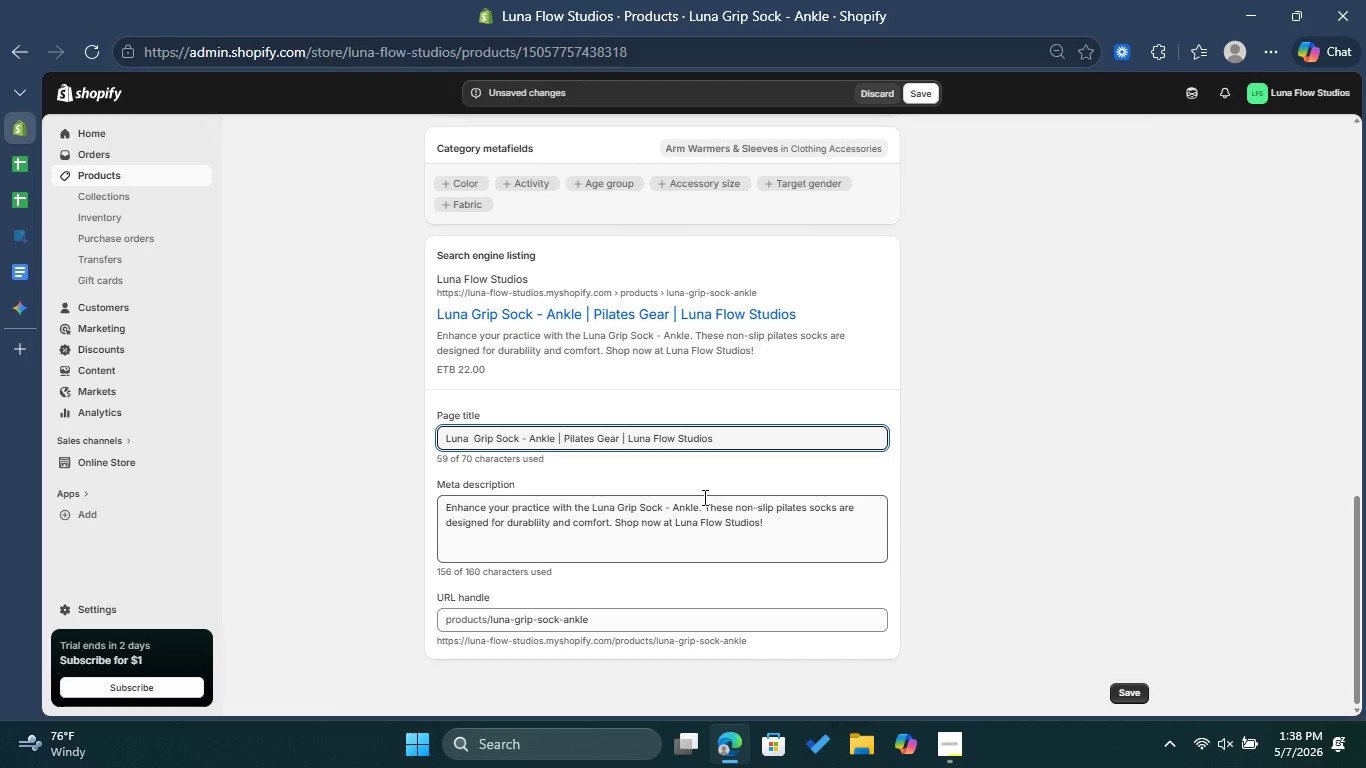 
wait(5.79)
 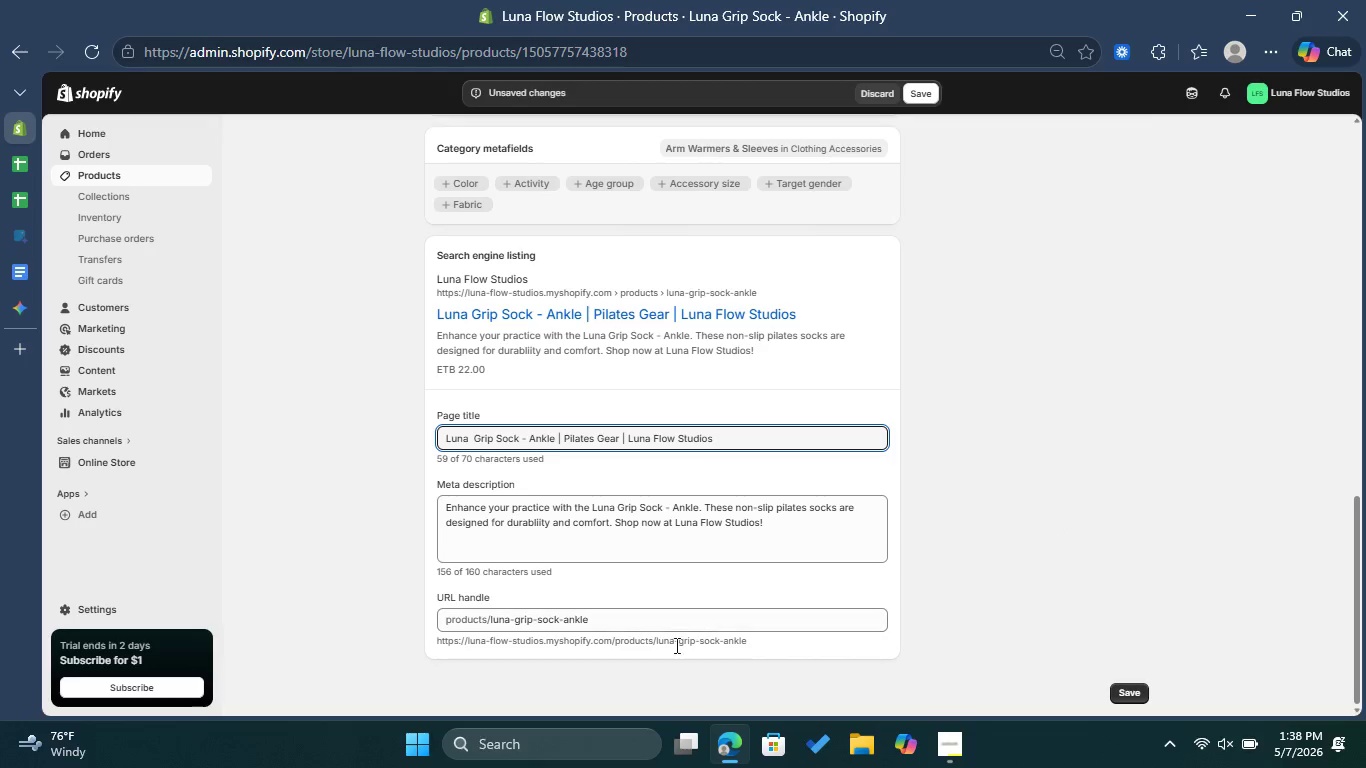 
scroll: coordinate [719, 409], scroll_direction: up, amount: 9.0
 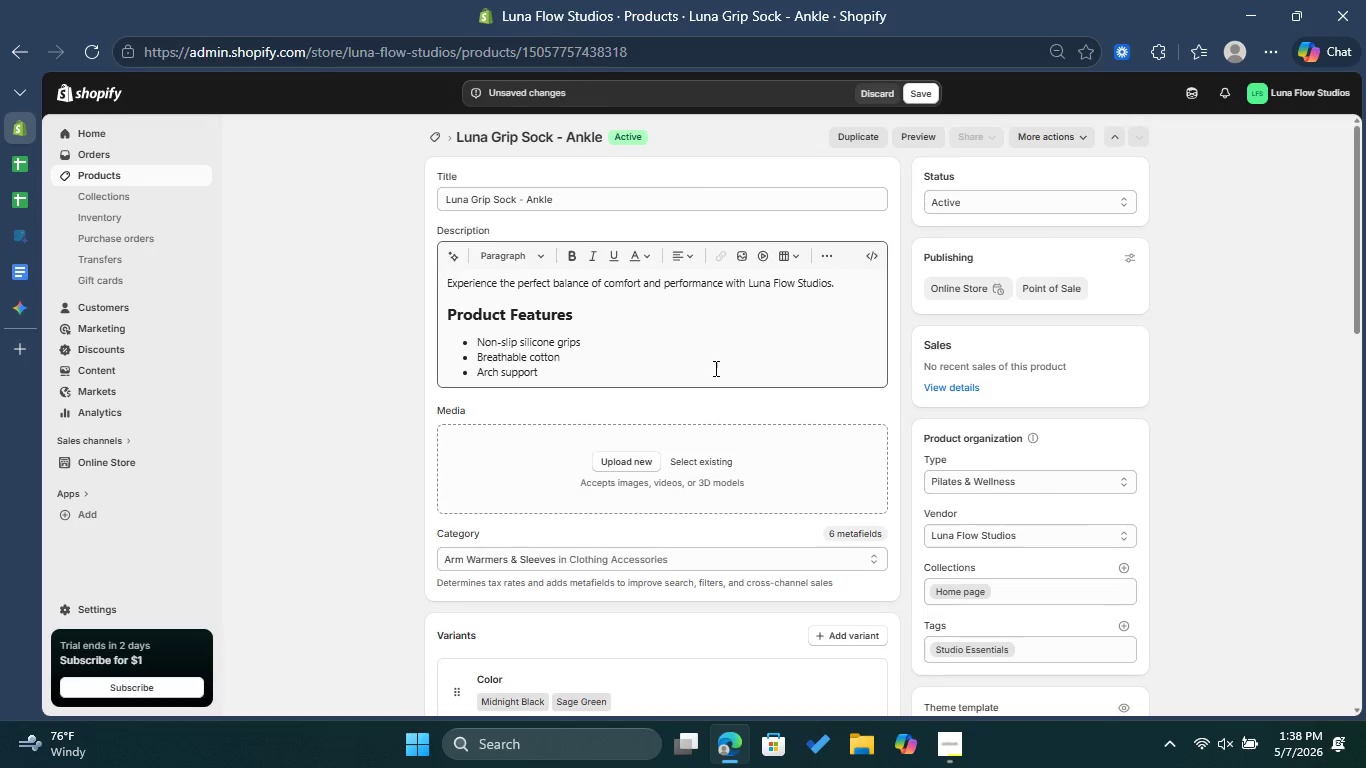 
left_click([926, 89])
 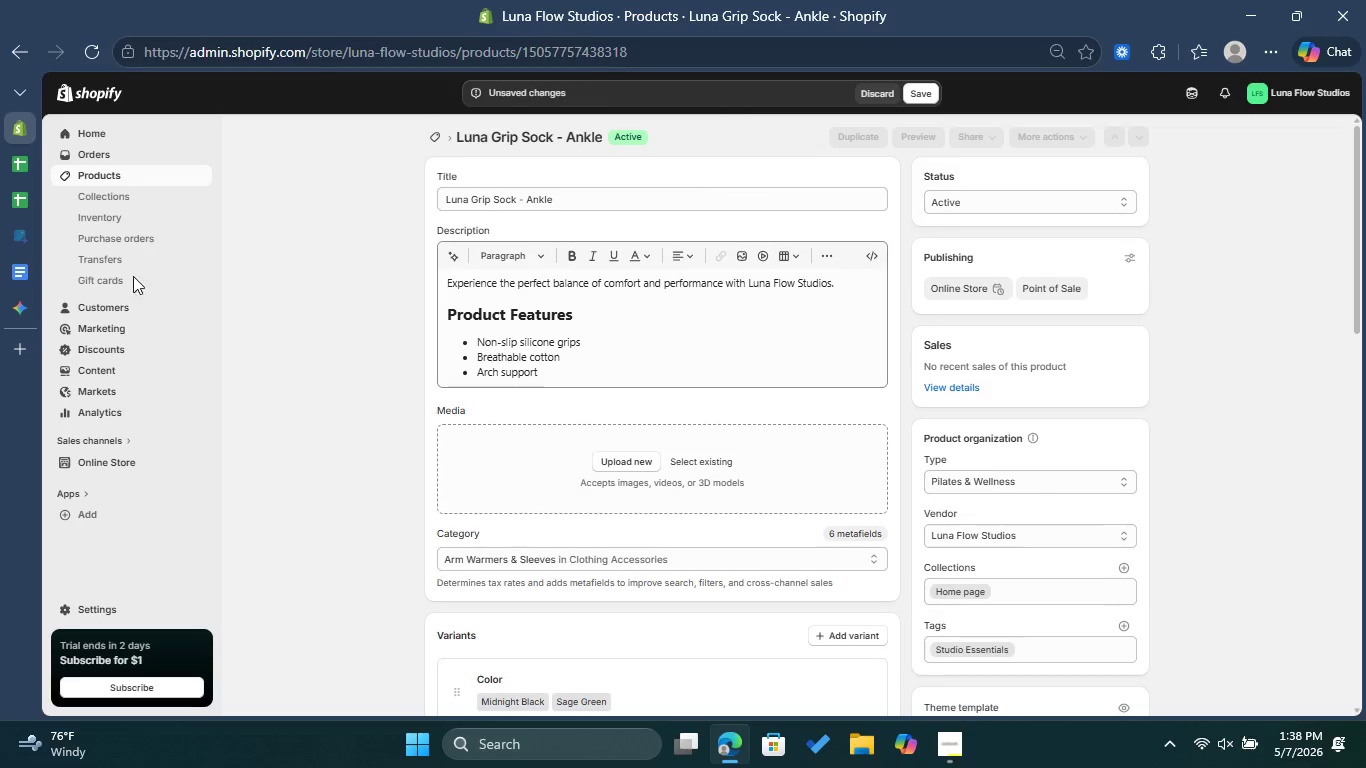 
left_click([29, 238])
 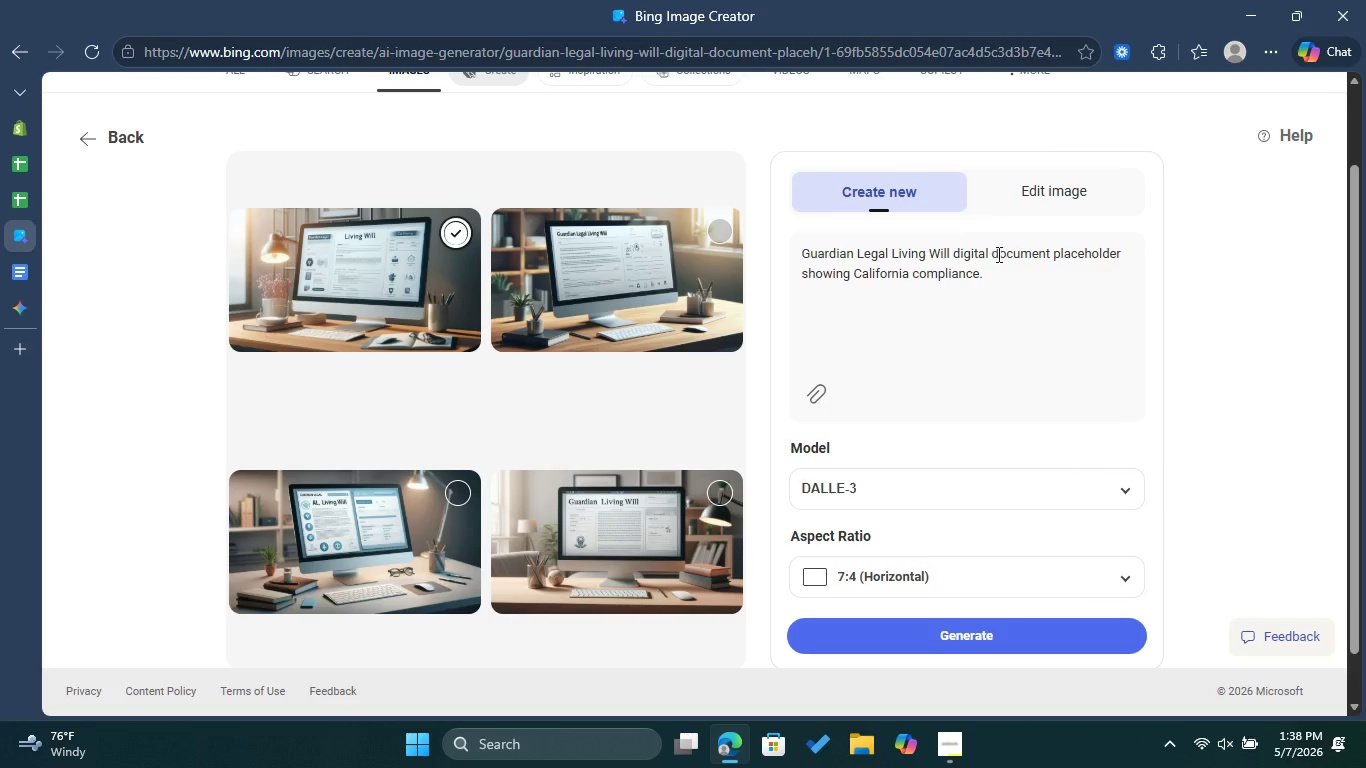 
left_click([992, 275])
 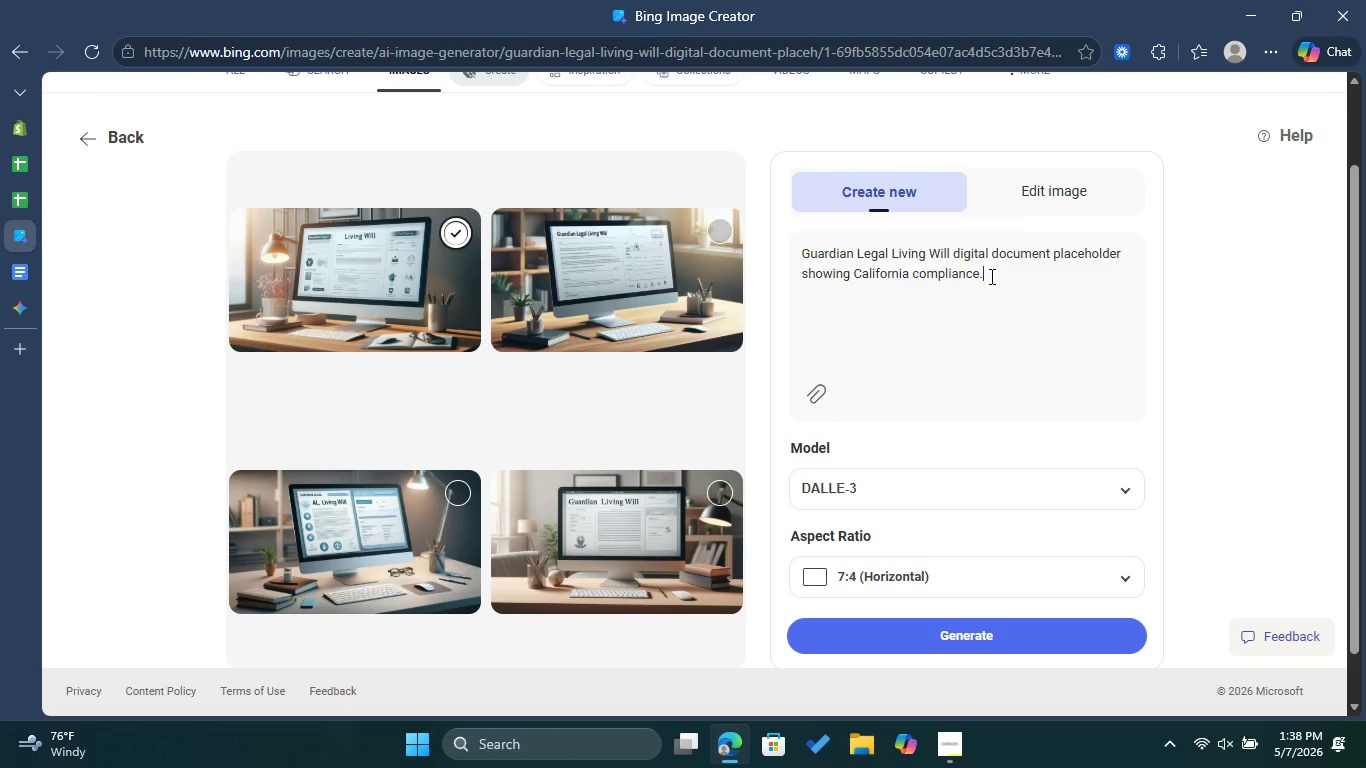 
left_click_drag(start_coordinate=[980, 276], to_coordinate=[733, 249])
 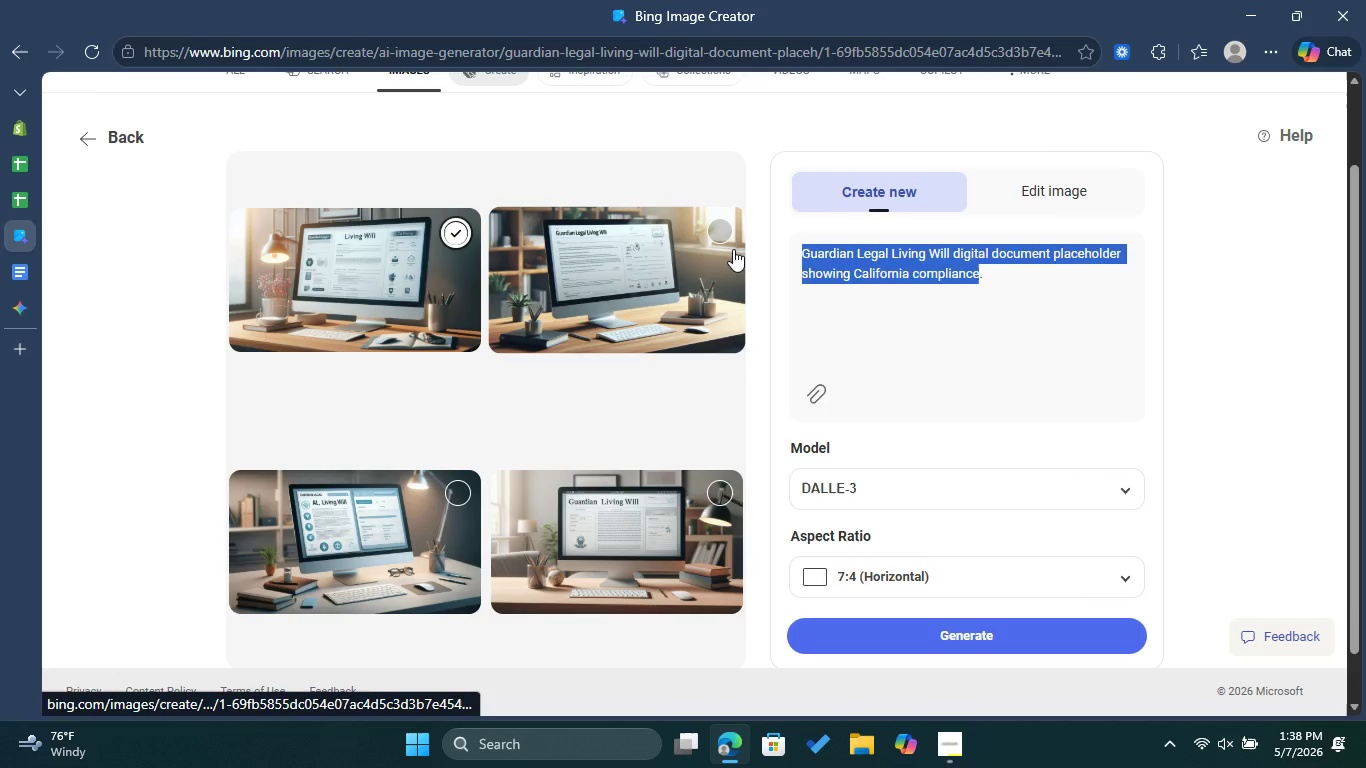 
key(Backspace)
 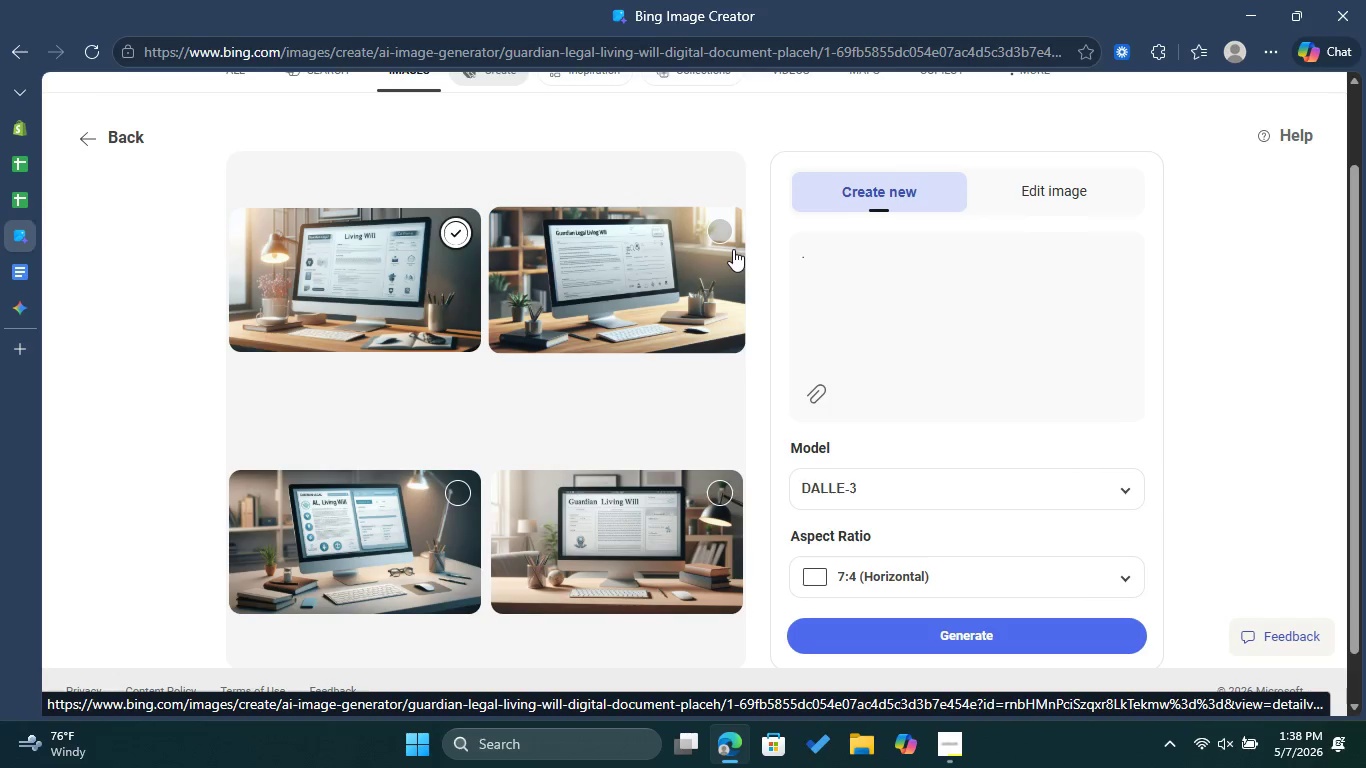 
type(Top)
 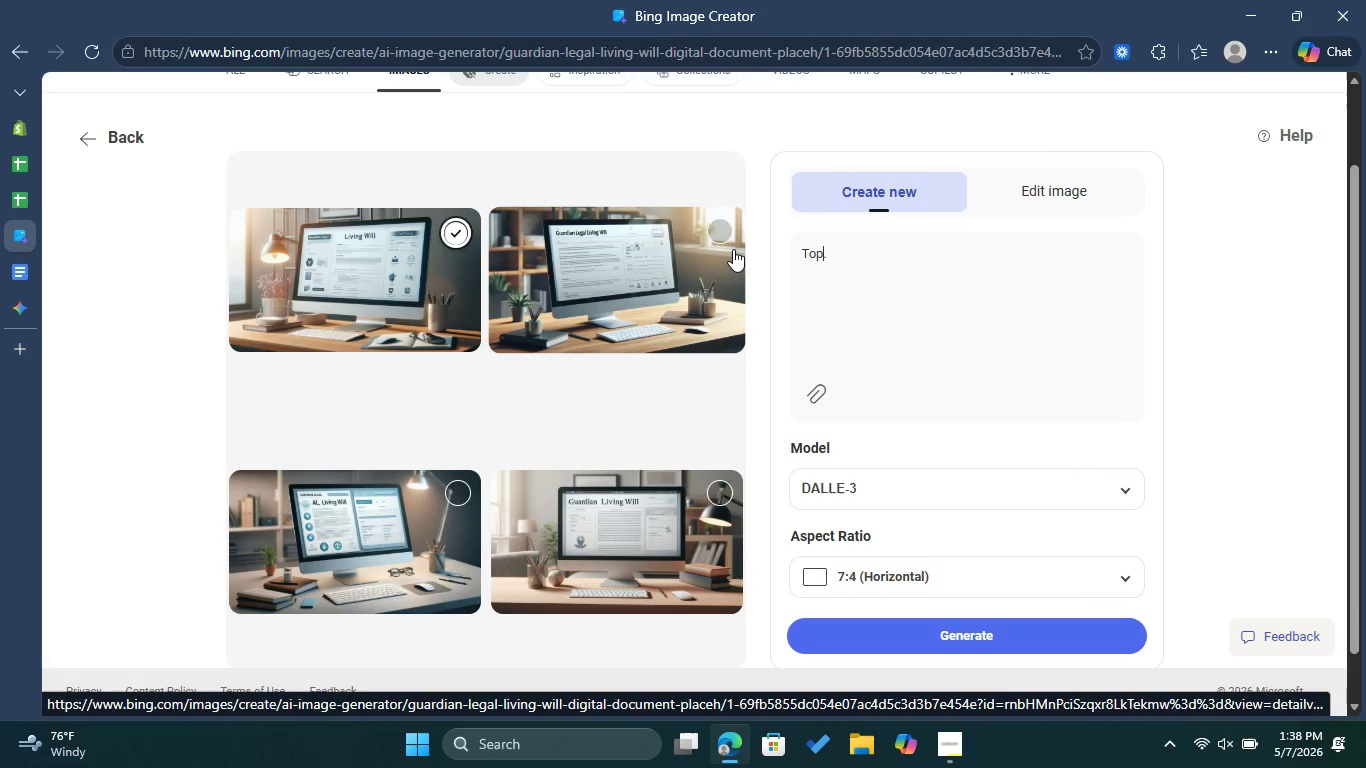 
wait(6.08)
 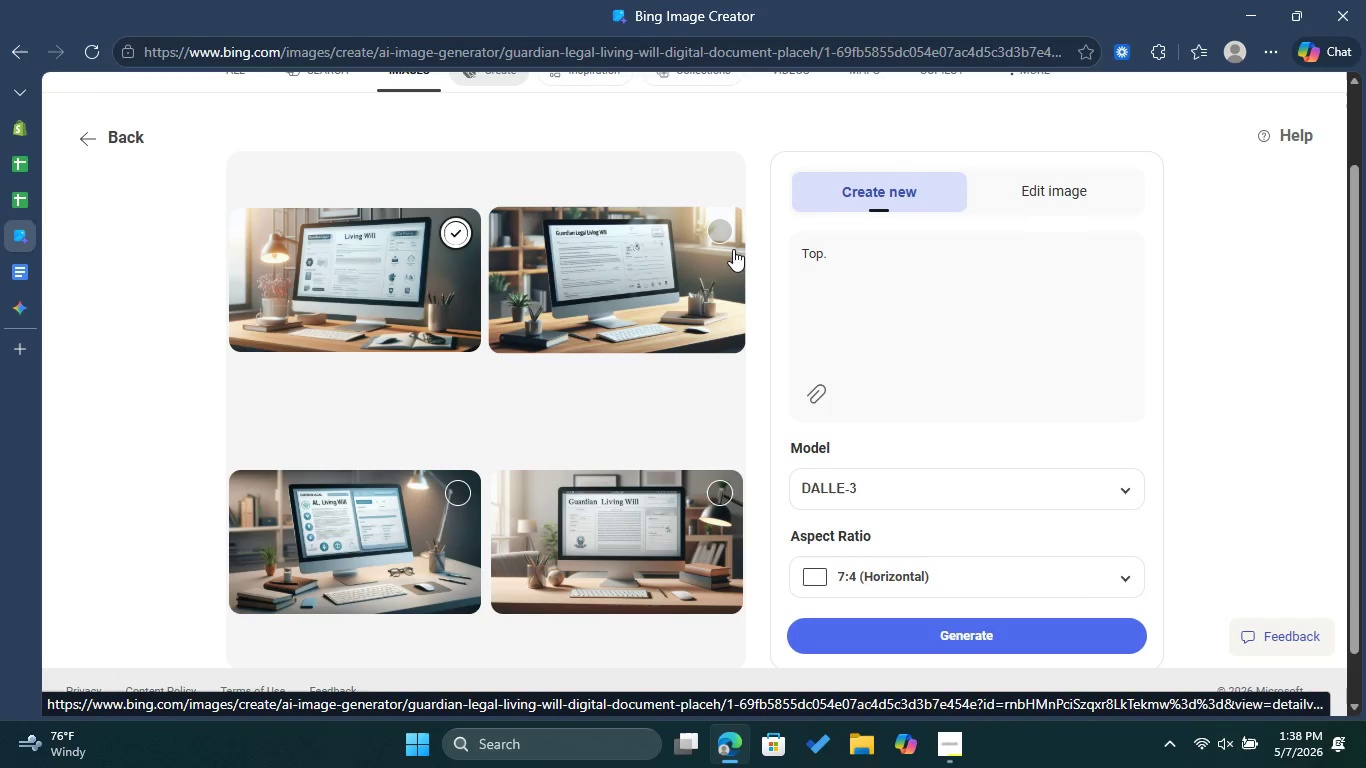 
hold_key(key=ArrowLeft, duration=0.48)
 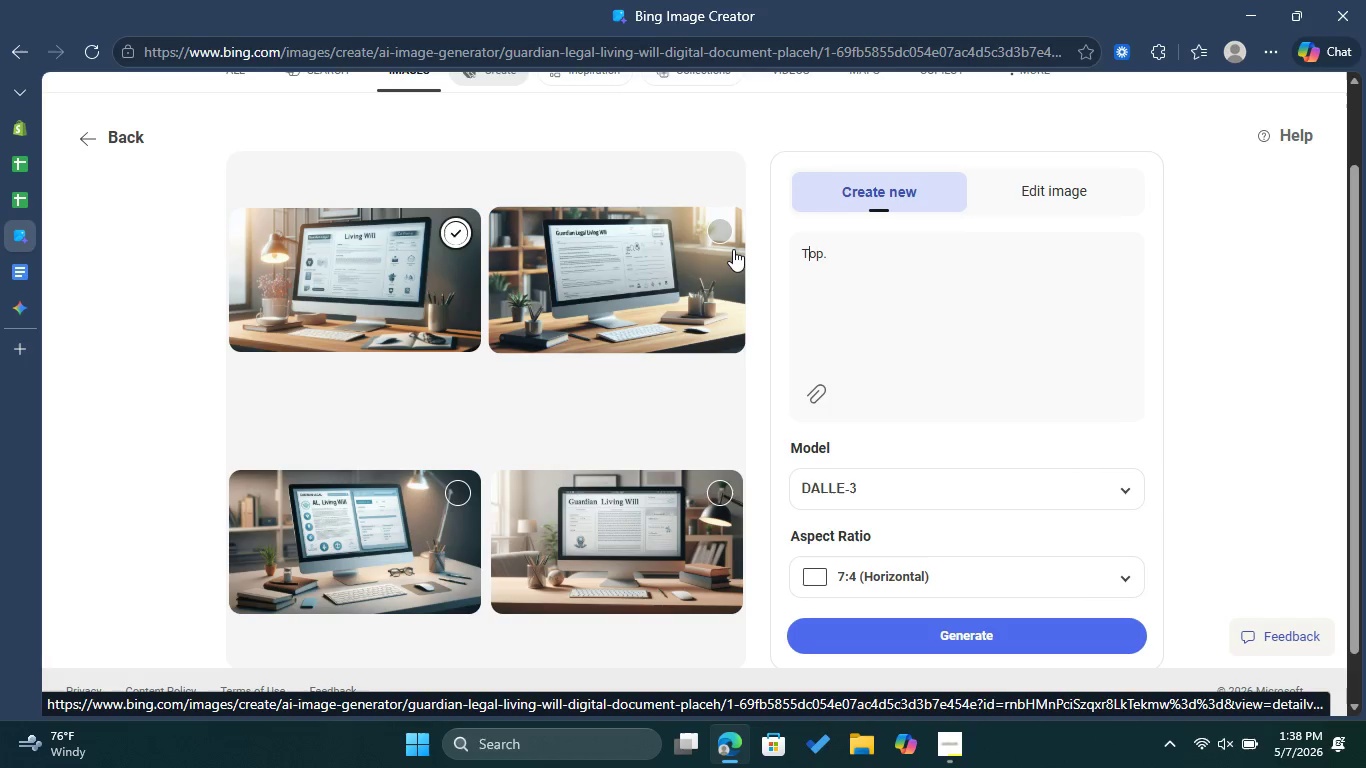 
key(ArrowLeft)
 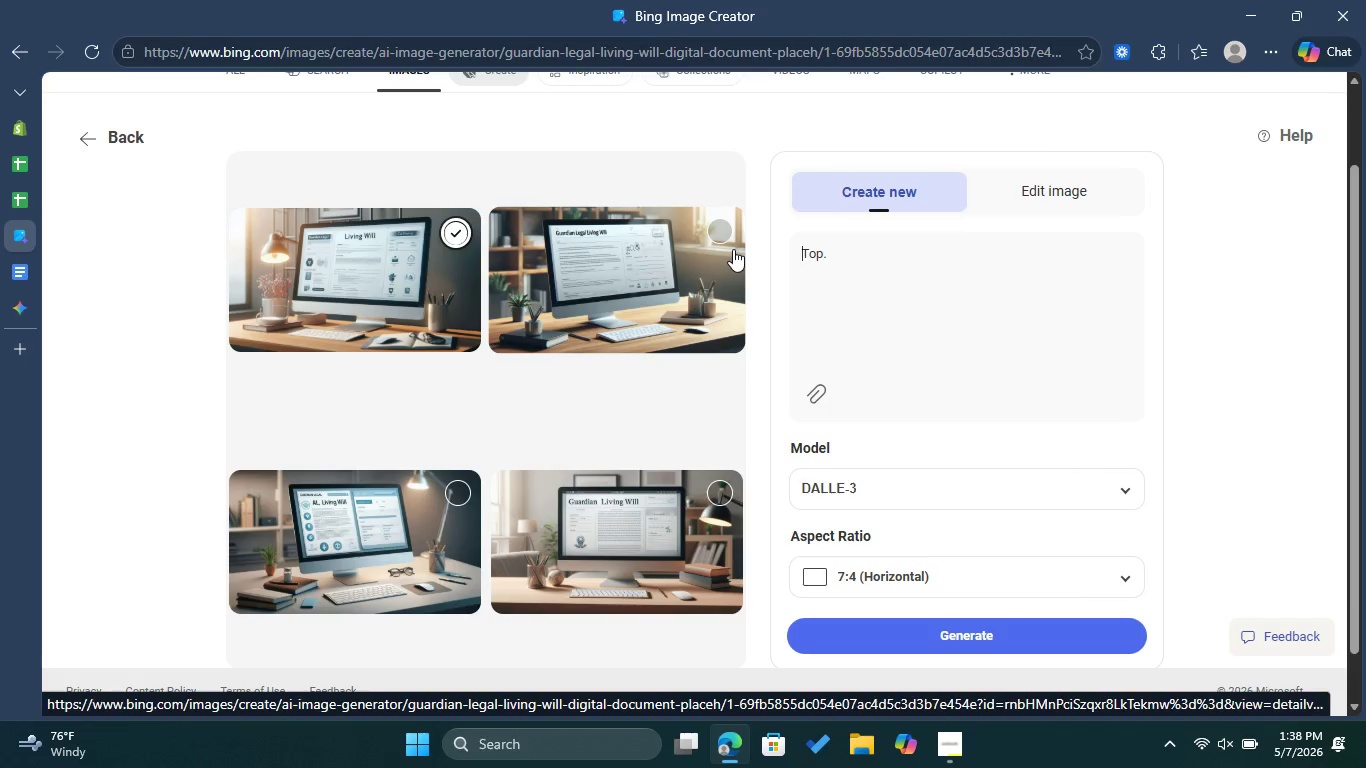 
key(ArrowLeft)
 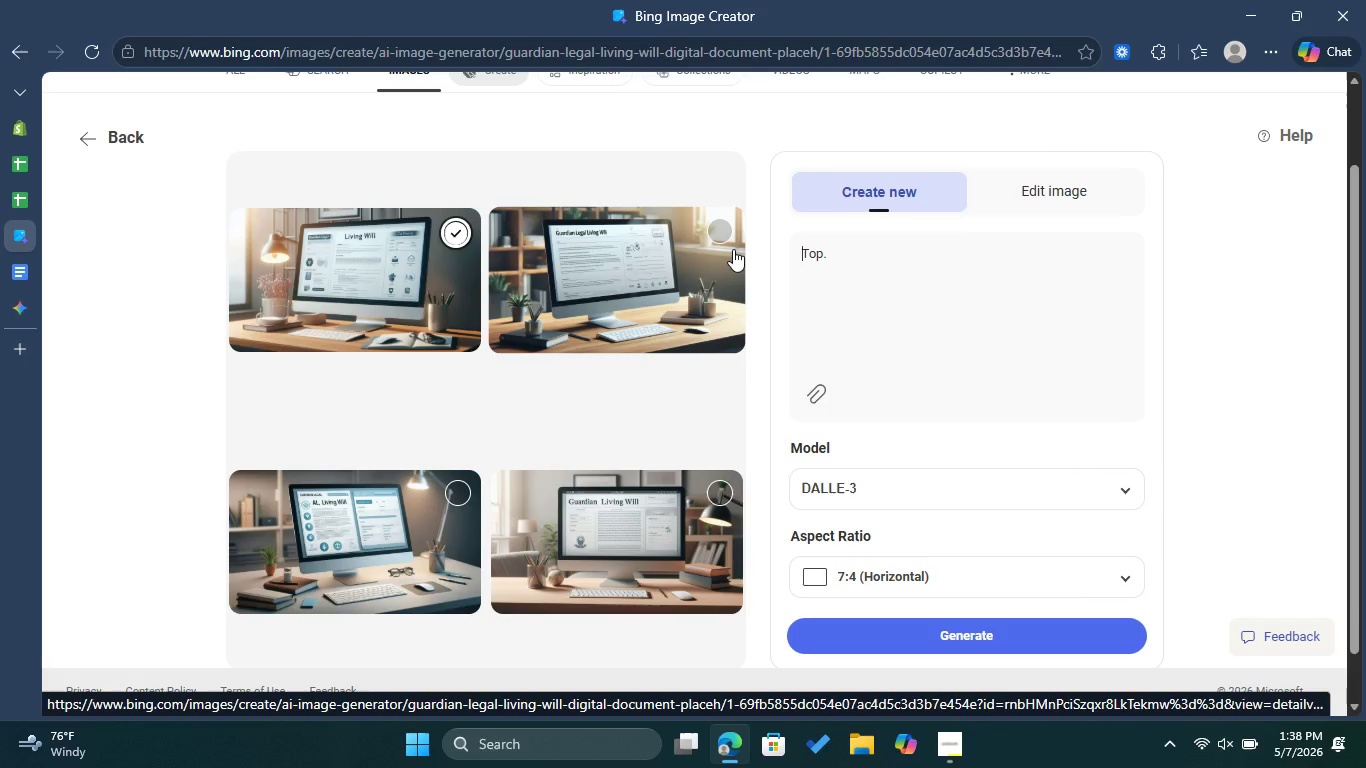 
key(Shift+A)
 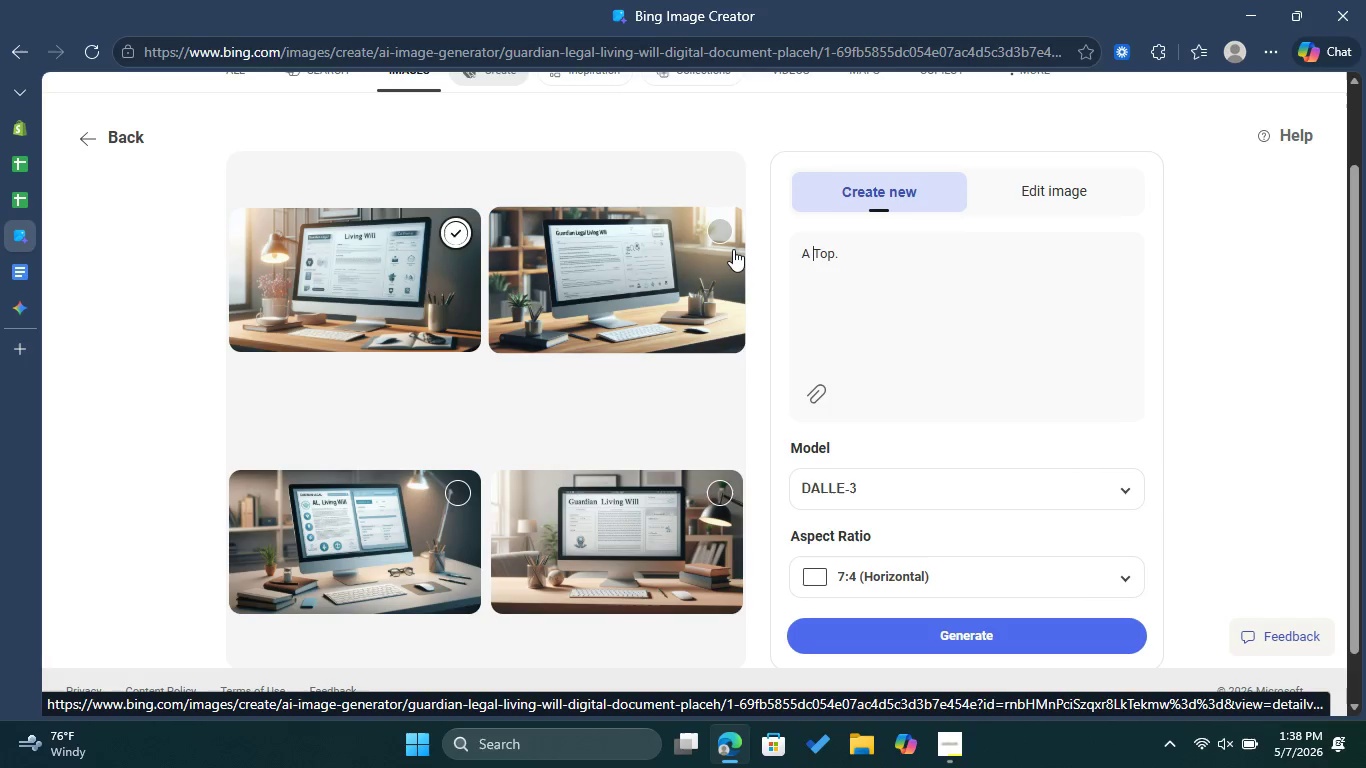 
key(Space)
 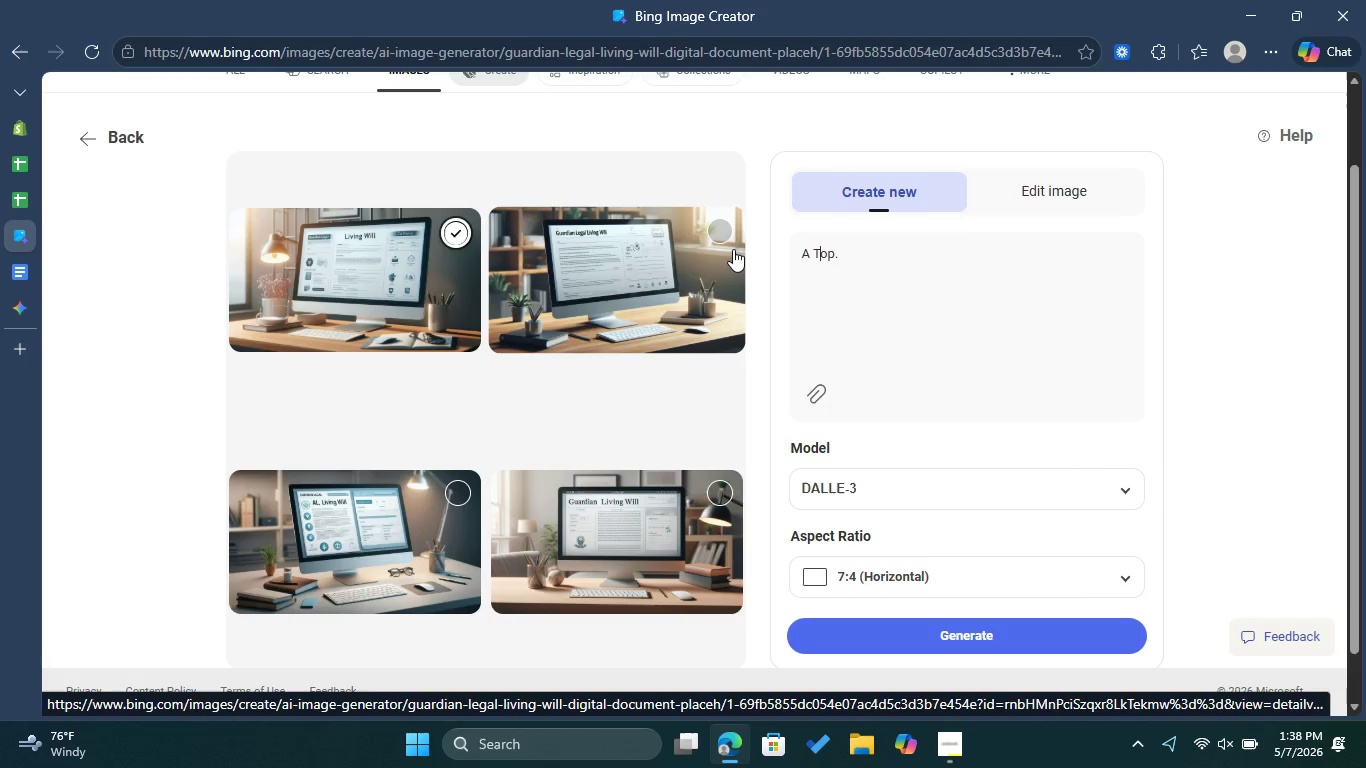 
key(ArrowRight)
 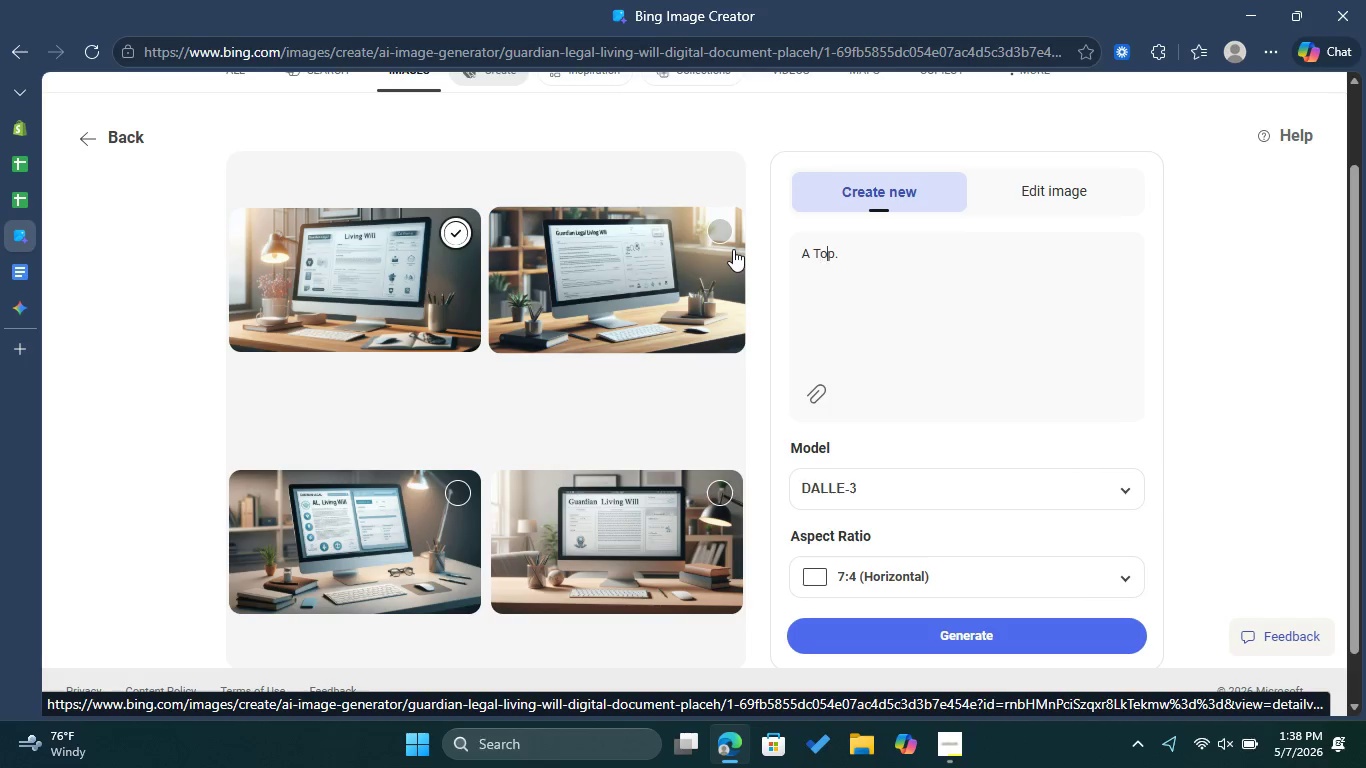 
key(ArrowRight)
 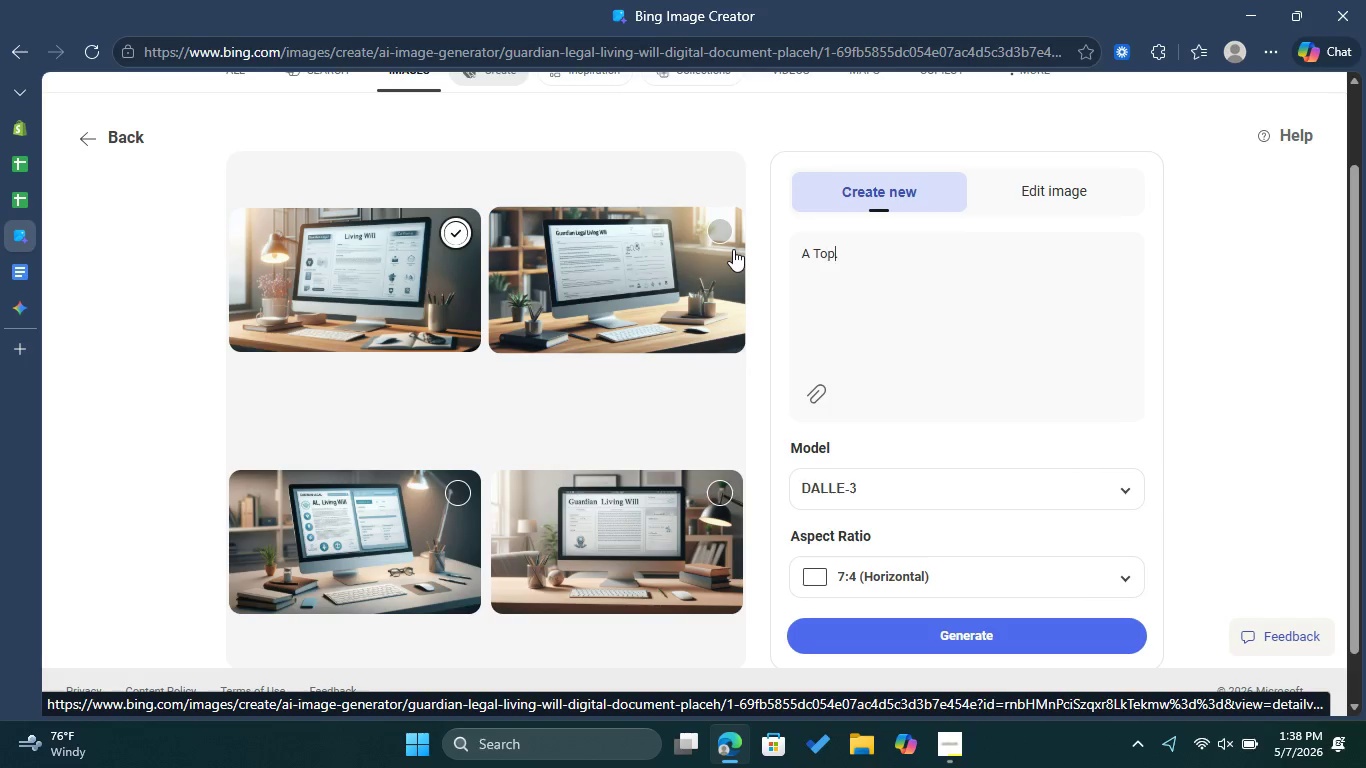 
key(ArrowRight)
 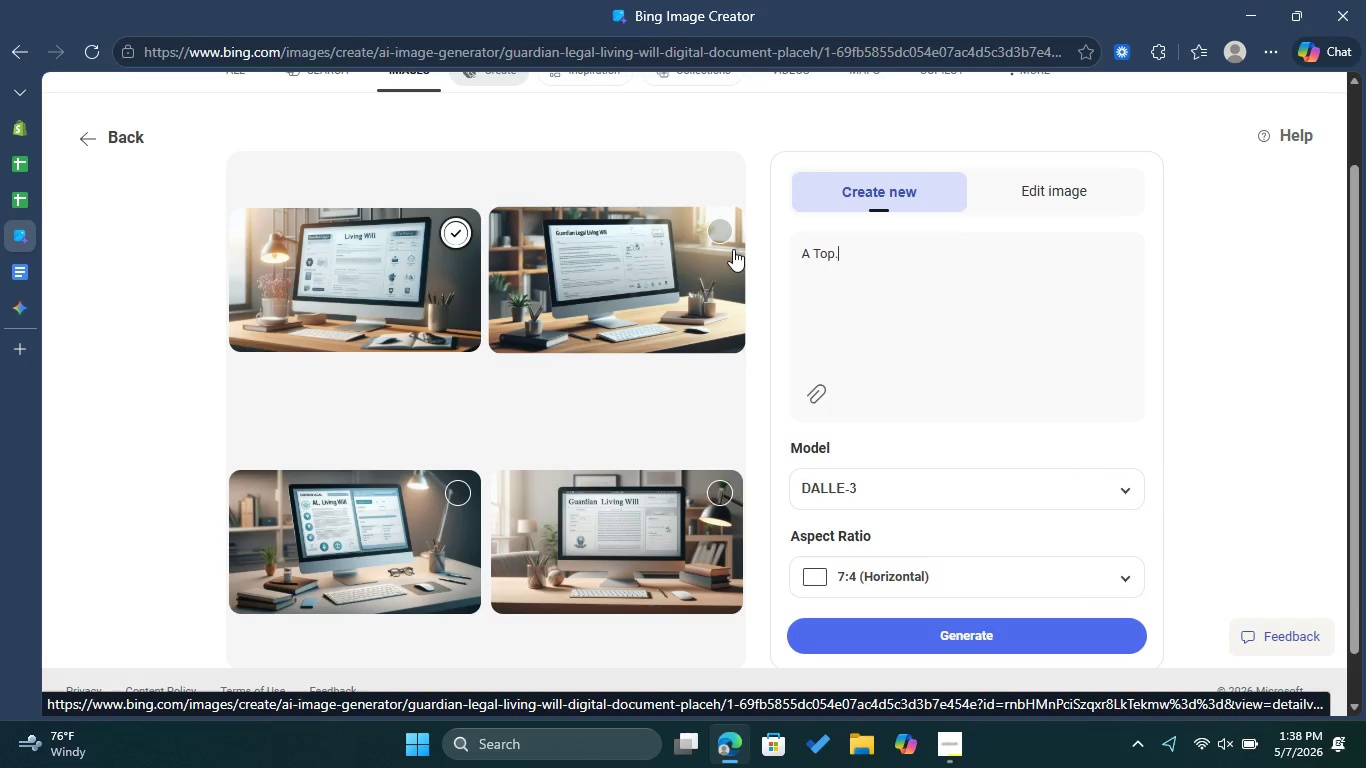 
key(ArrowRight)
 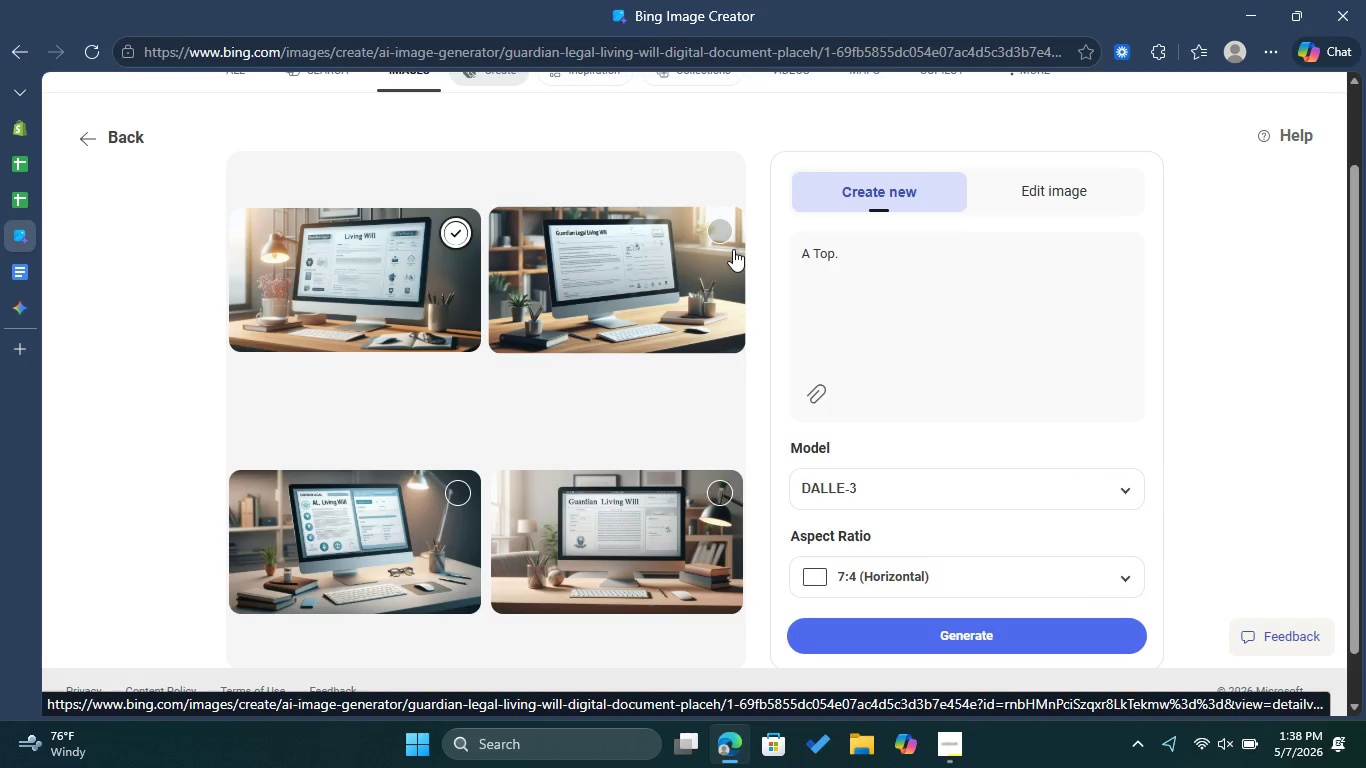 
type(\)
key(Backspace)
key(Backspace)
type( down view of the Midnight Black )
 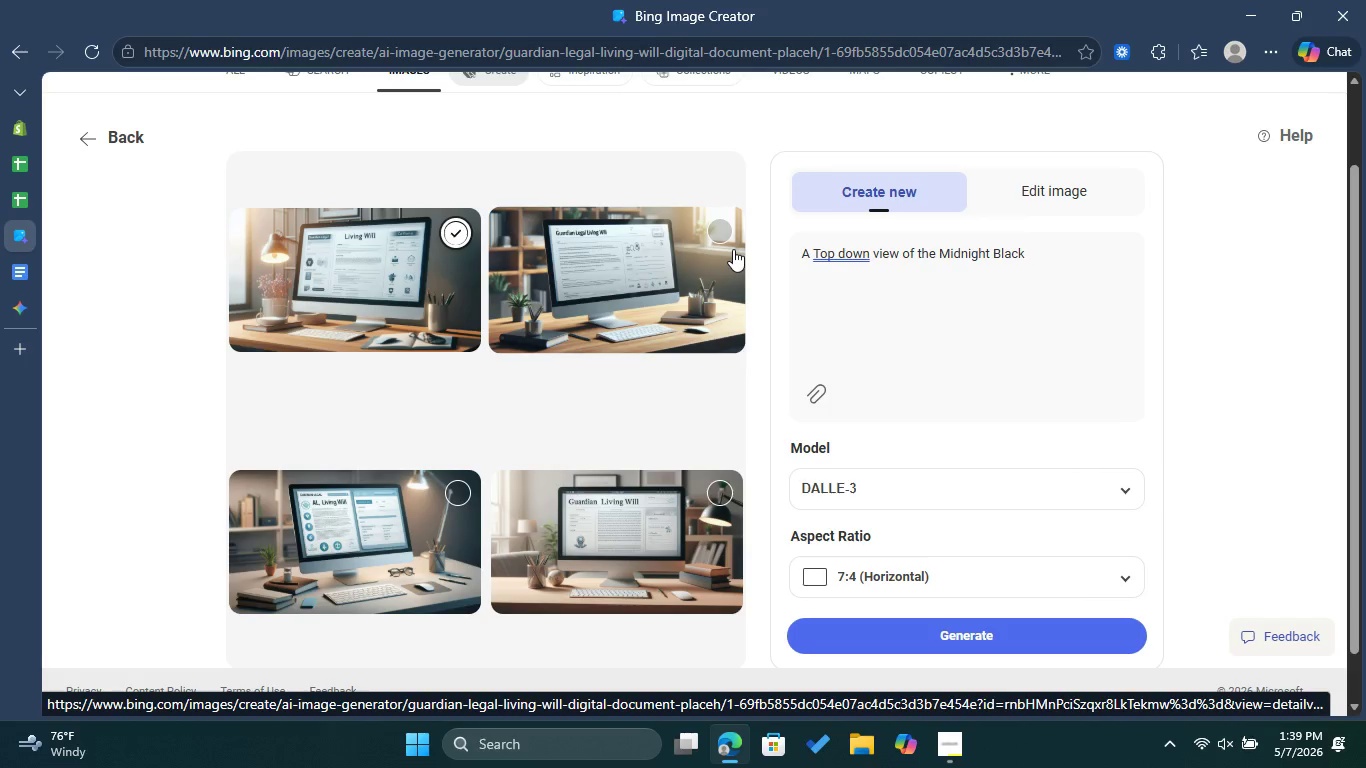 
wait(6.33)
 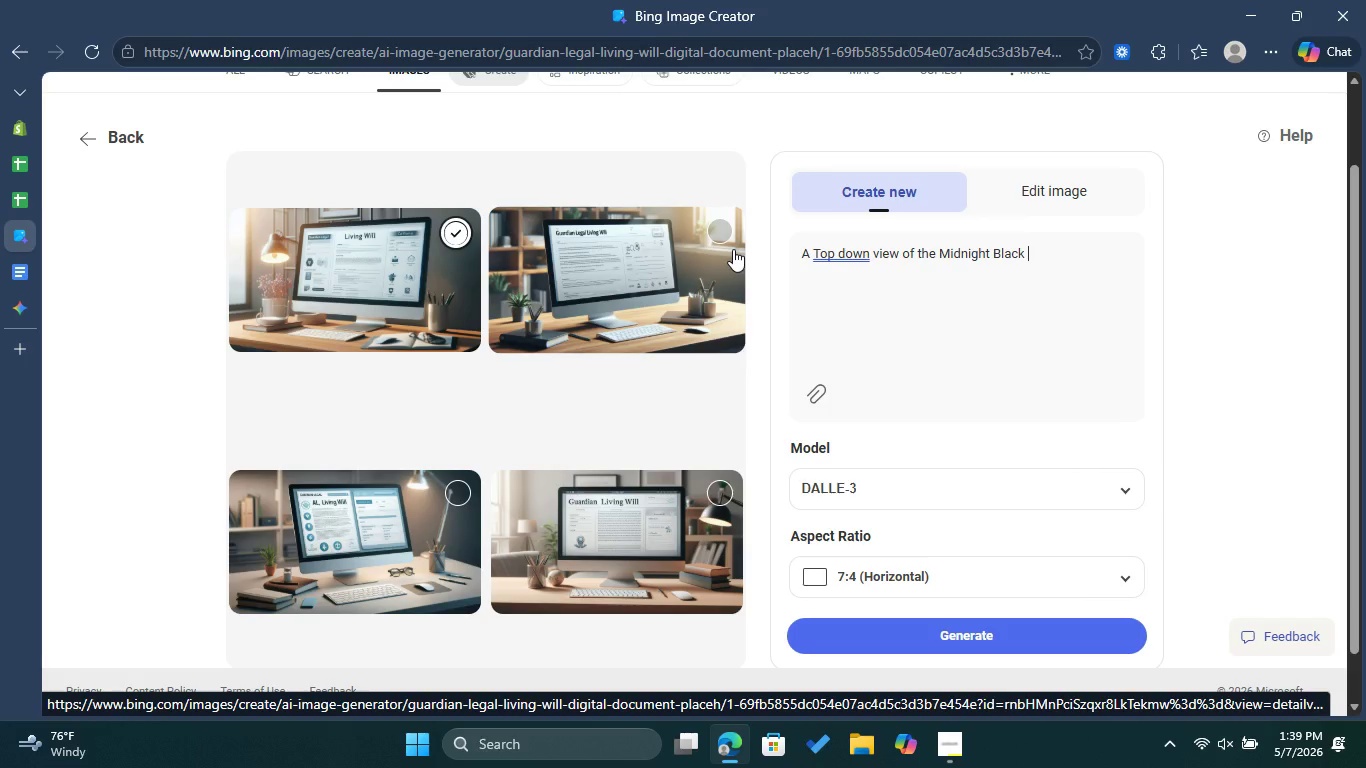 
type(Luna Grip Sock -ankle )
 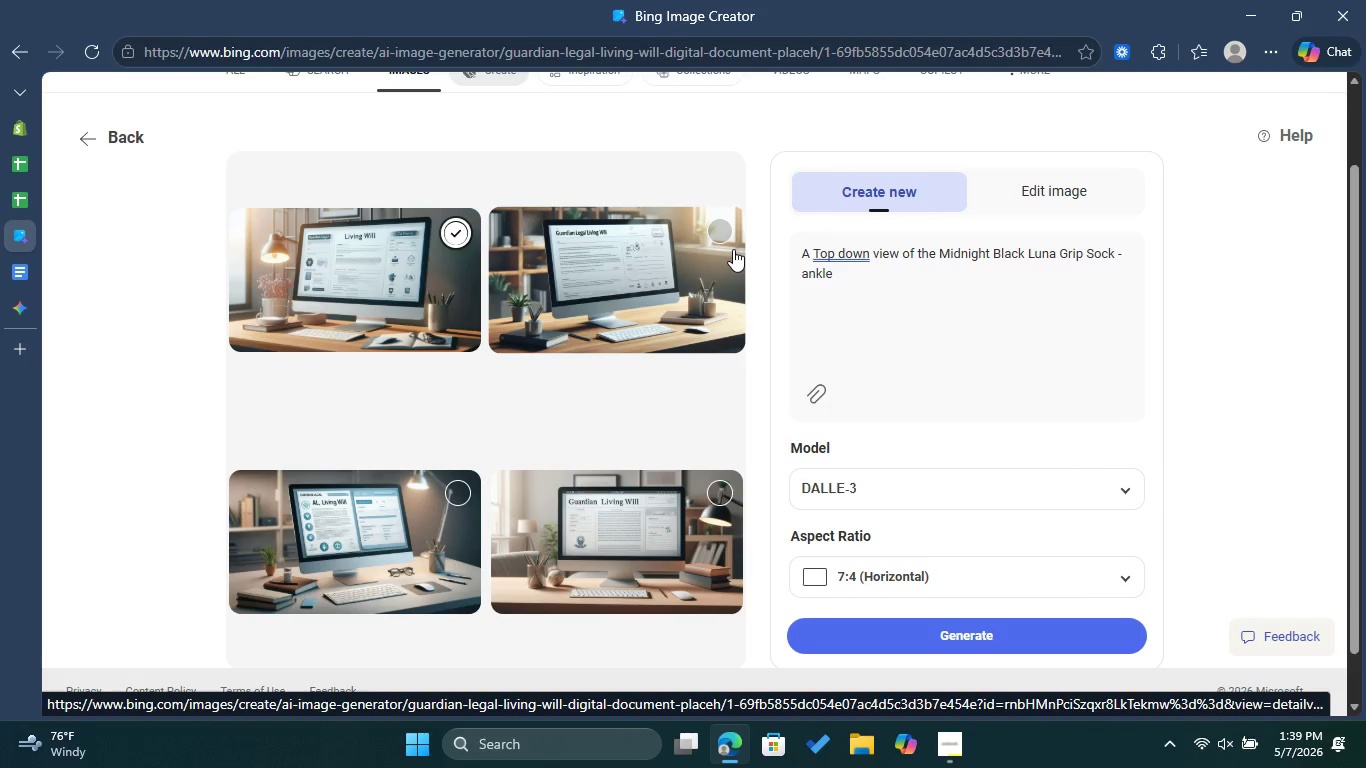 
wait(5.23)
 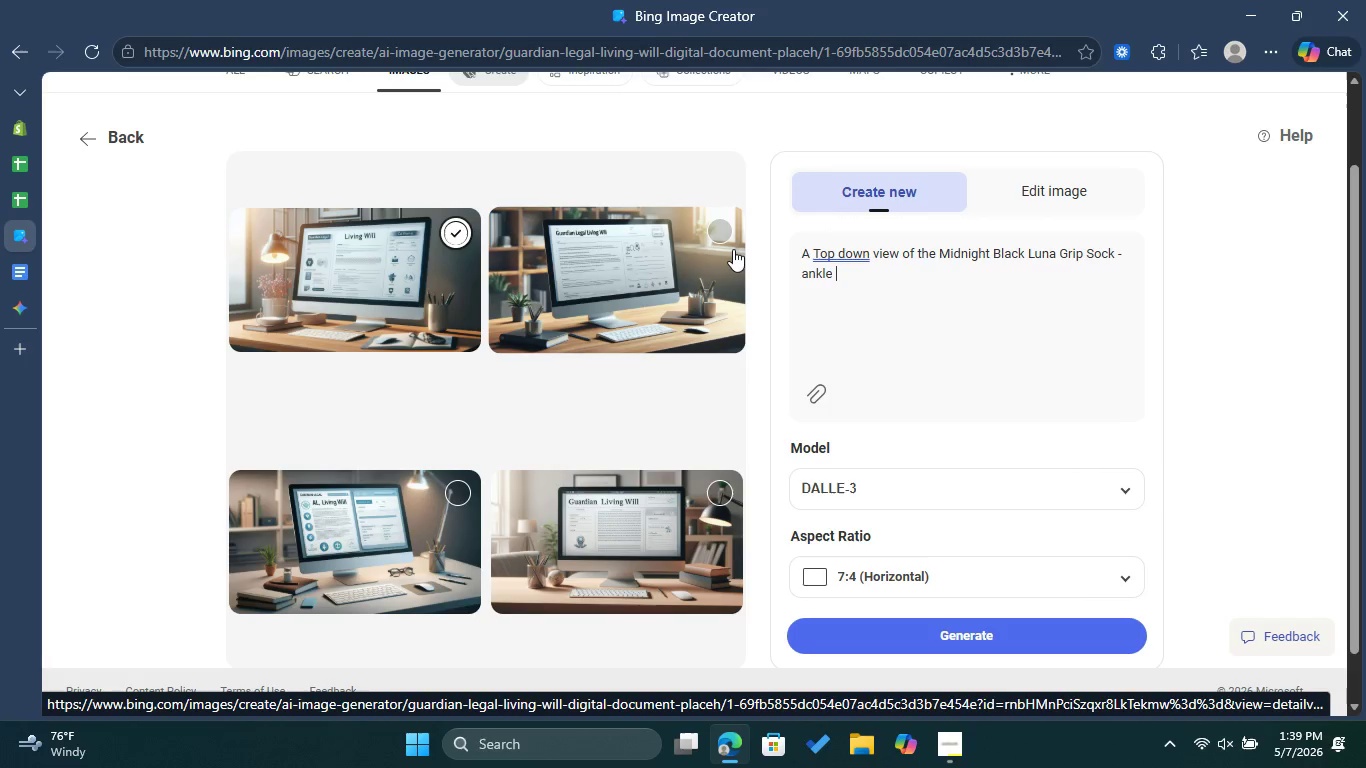 
type(crafted from organic X)
key(Backspace)
type(Cotton Blend for prefessionals )
 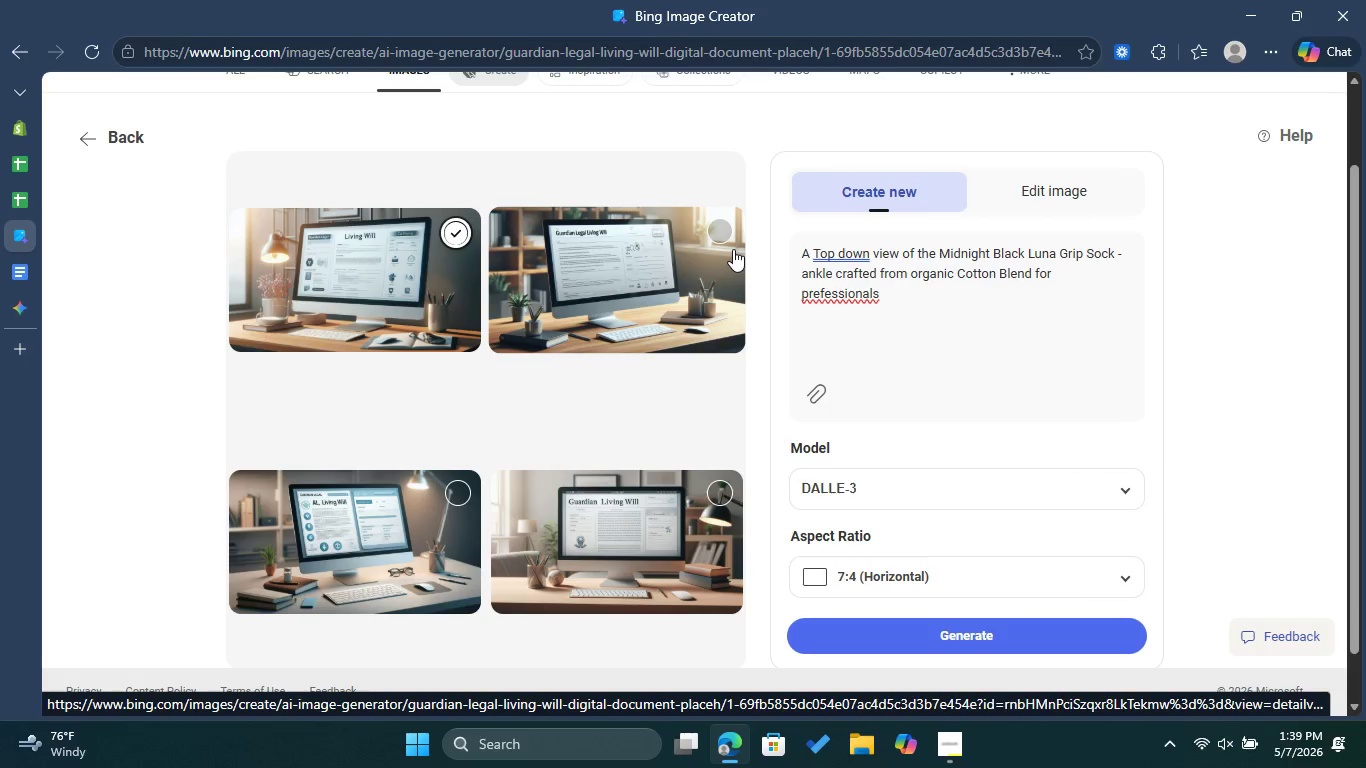 
left_click([853, 295])
 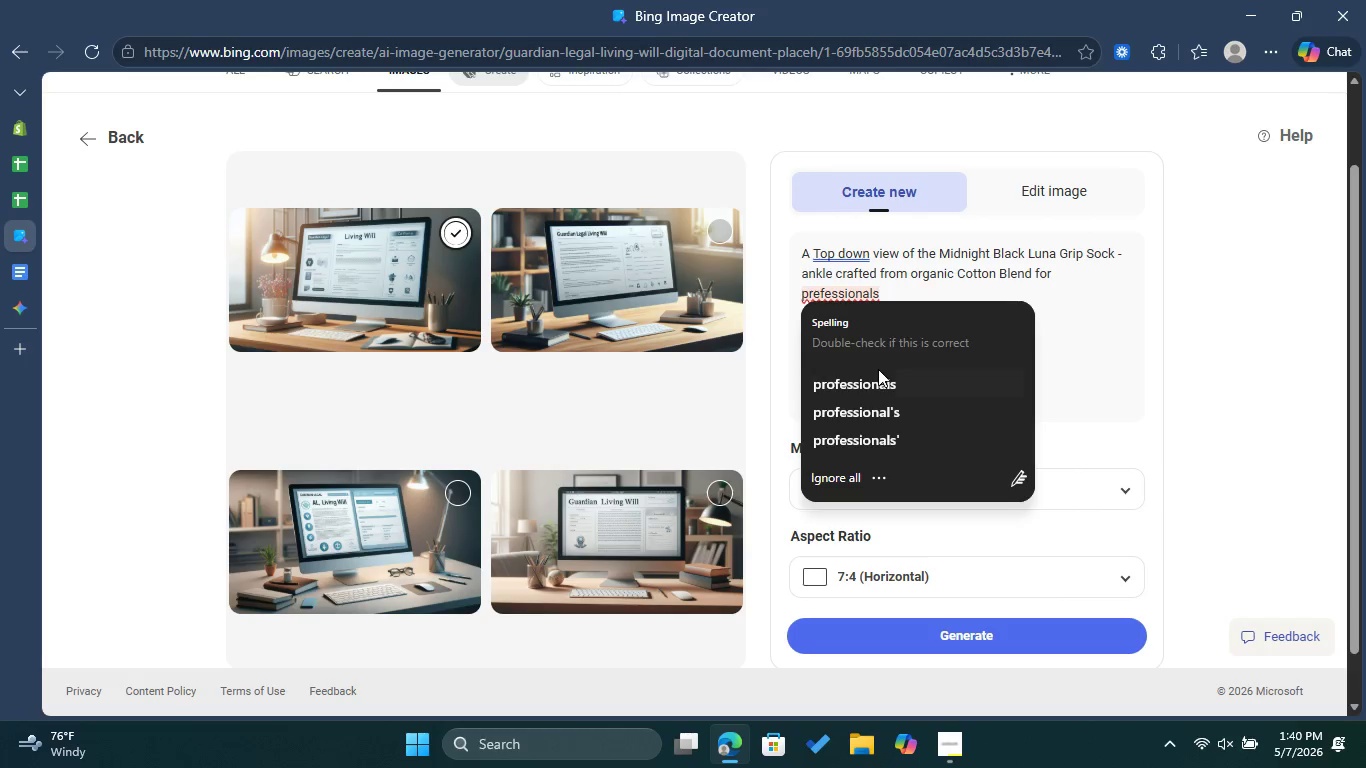 
left_click([880, 376])
 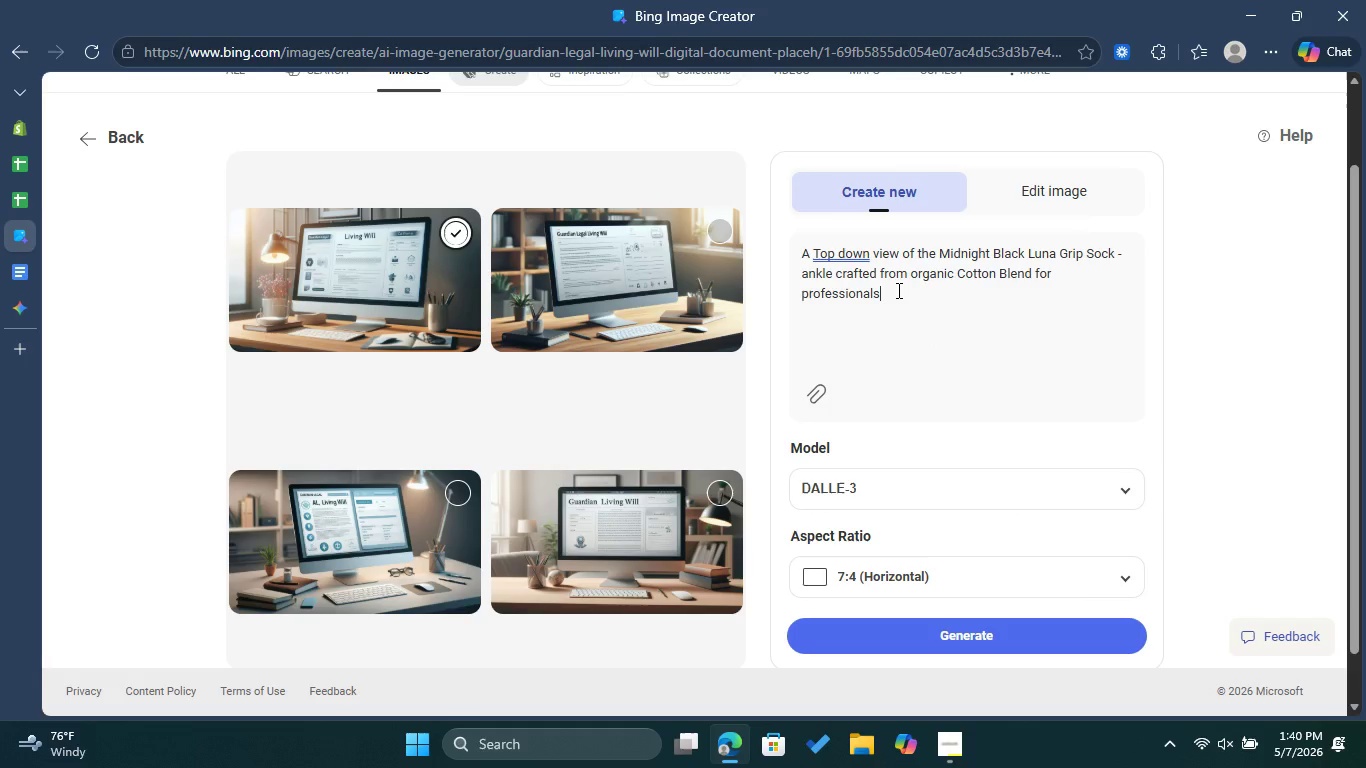 
left_click([897, 290])
 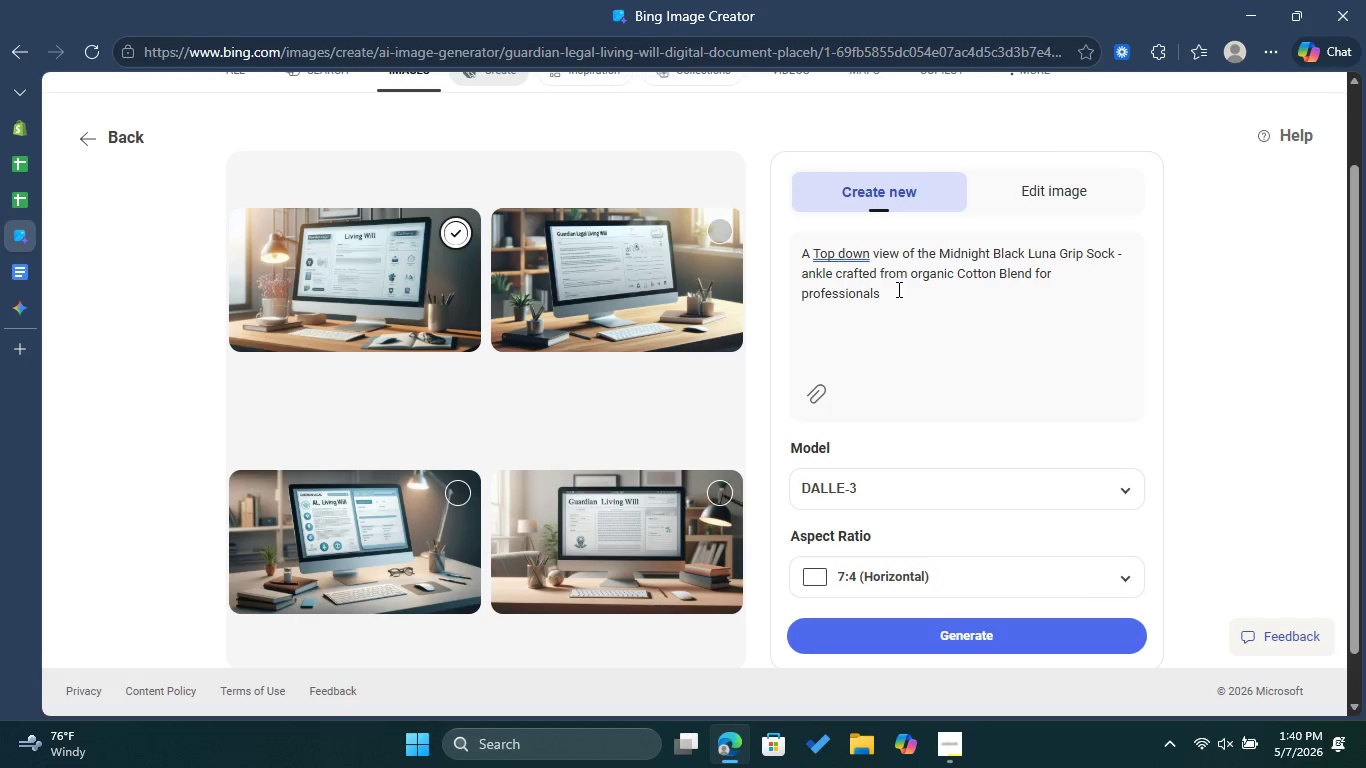 
wait(5.09)
 